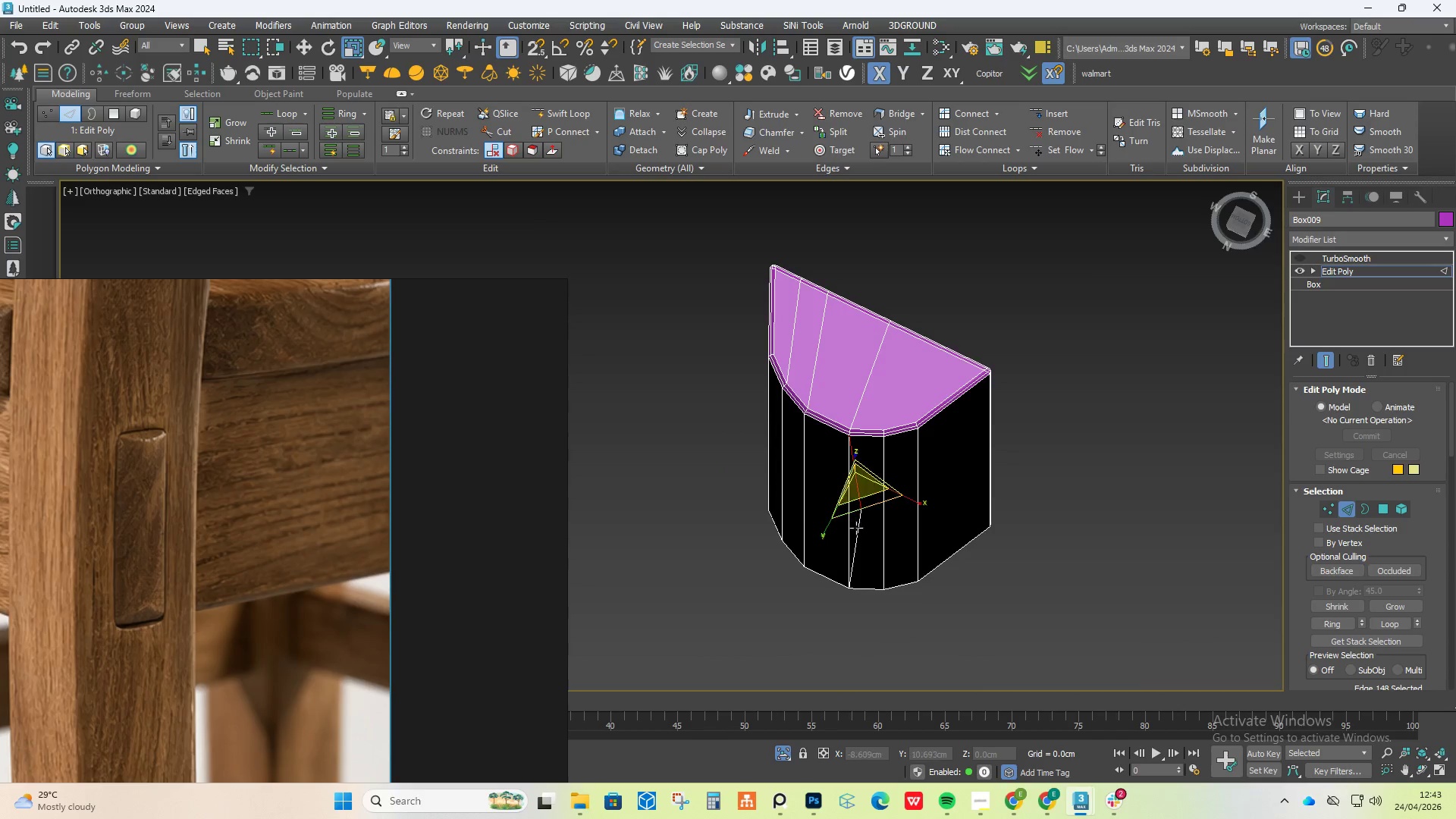 
left_click([860, 540])
 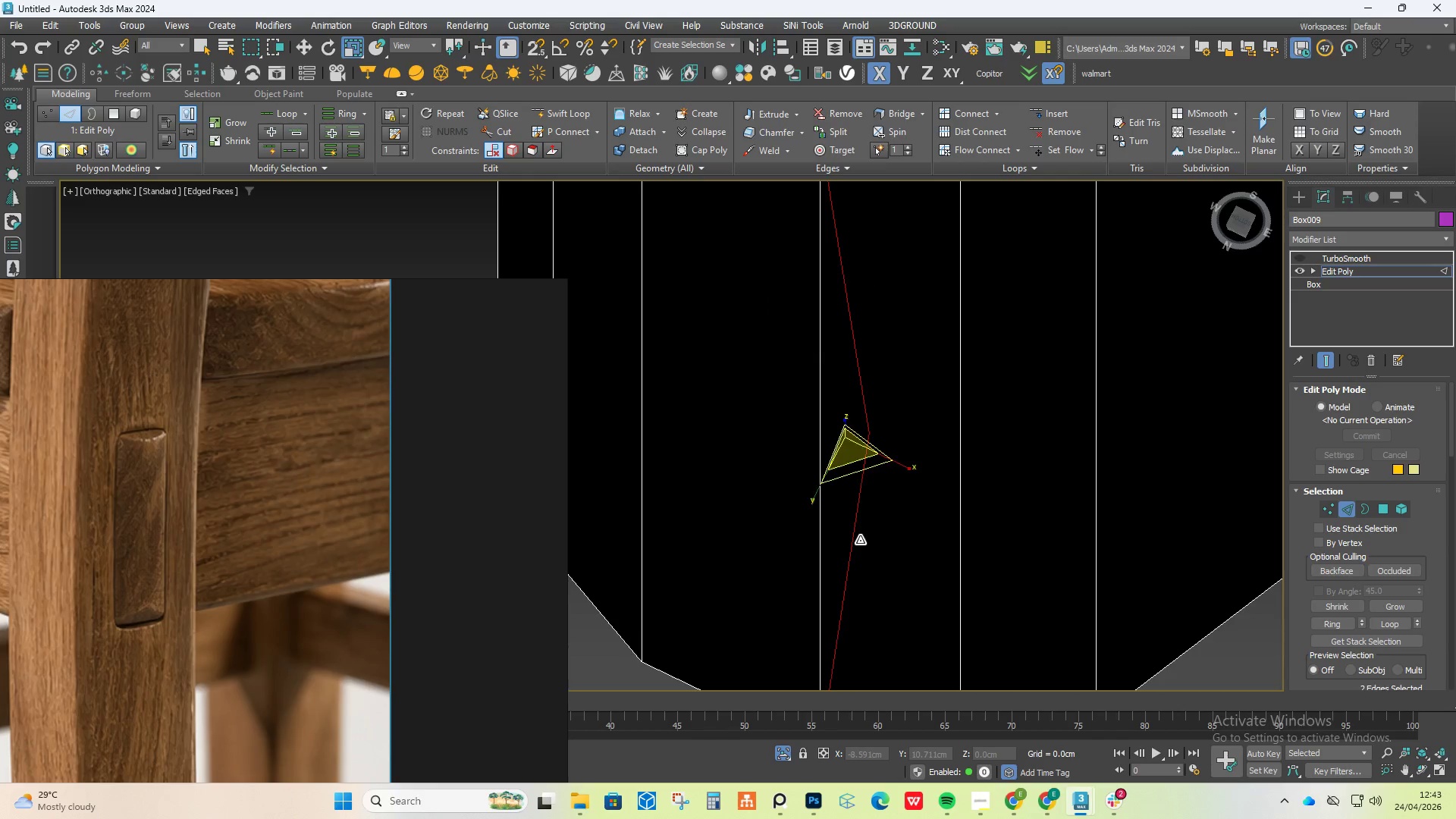 
scroll: coordinate [860, 541], scroll_direction: up, amount: 4.0
 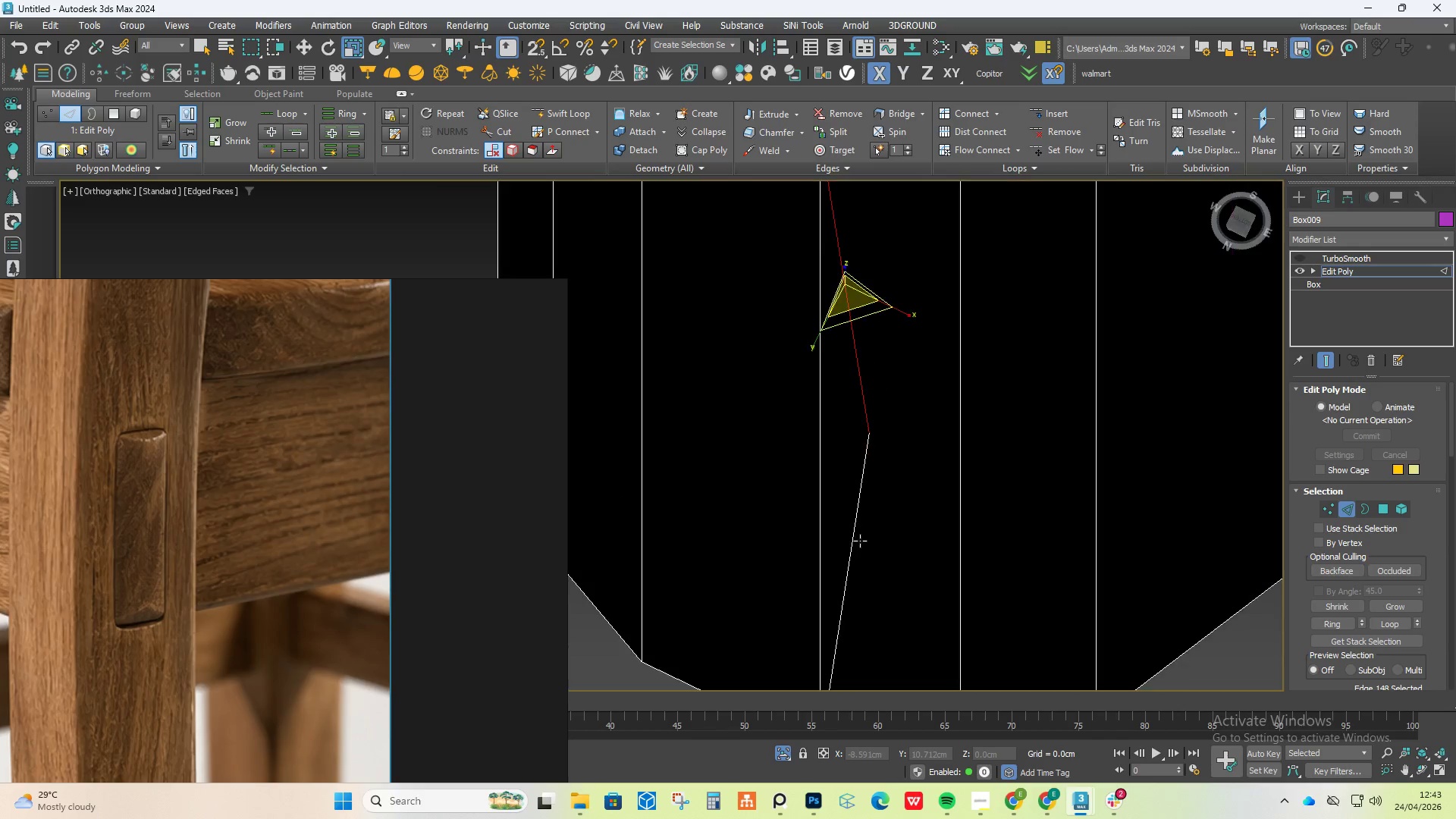 
double_click([860, 540])
 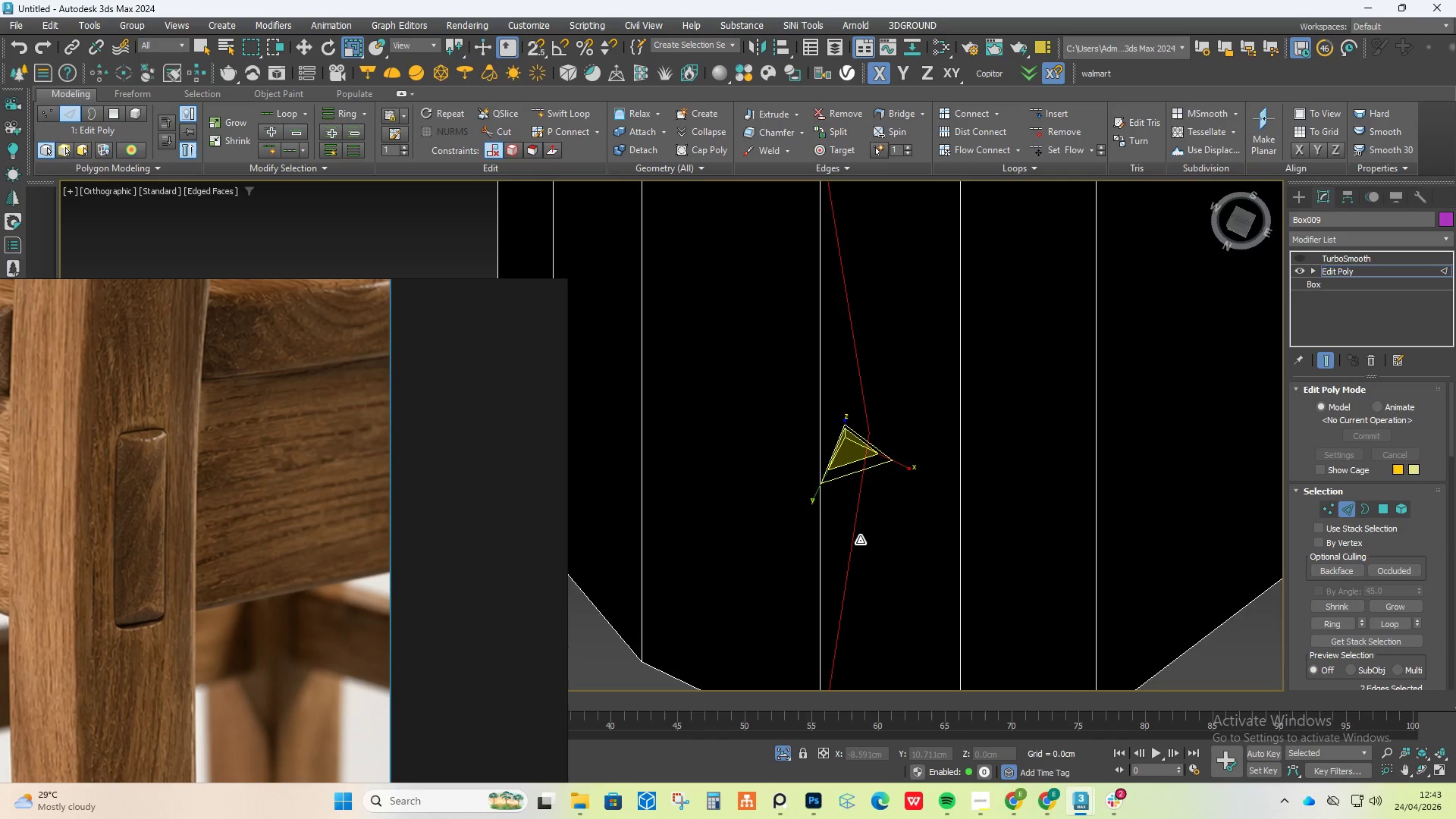 
key(Control+Backspace)
 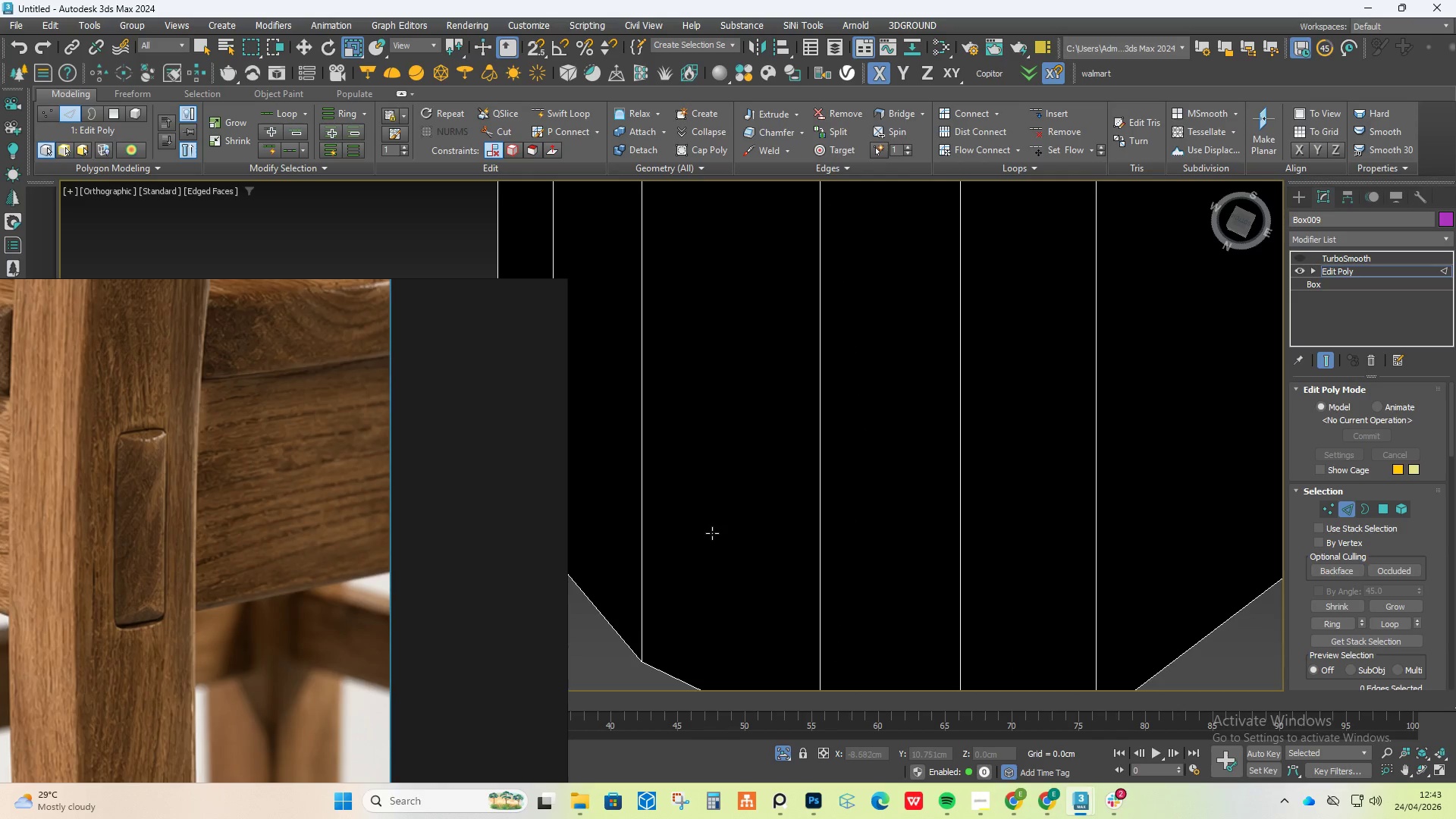 
hold_key(key=AltLeft, duration=3.52)
 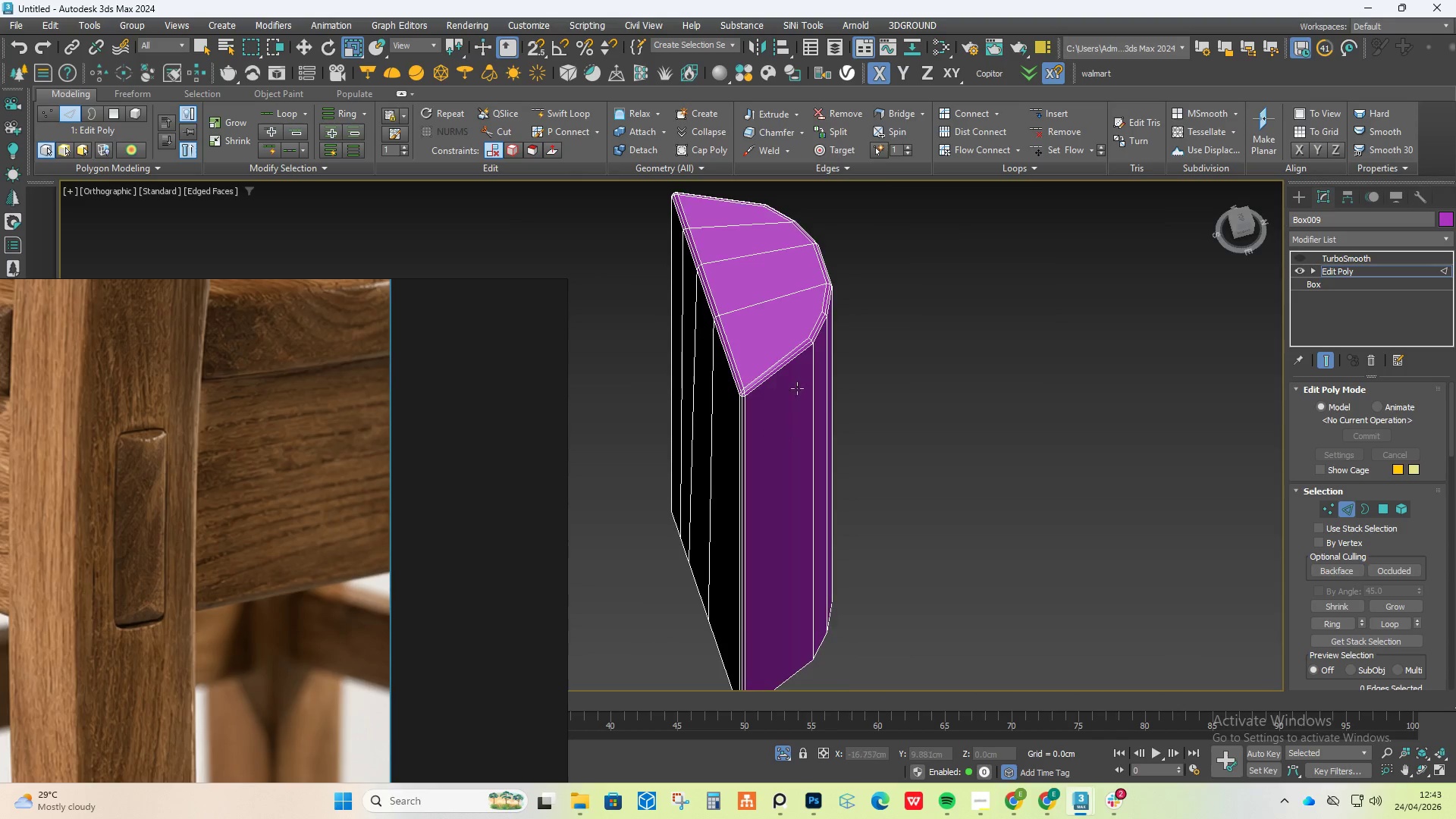 
scroll: coordinate [749, 520], scroll_direction: down, amount: 4.0
 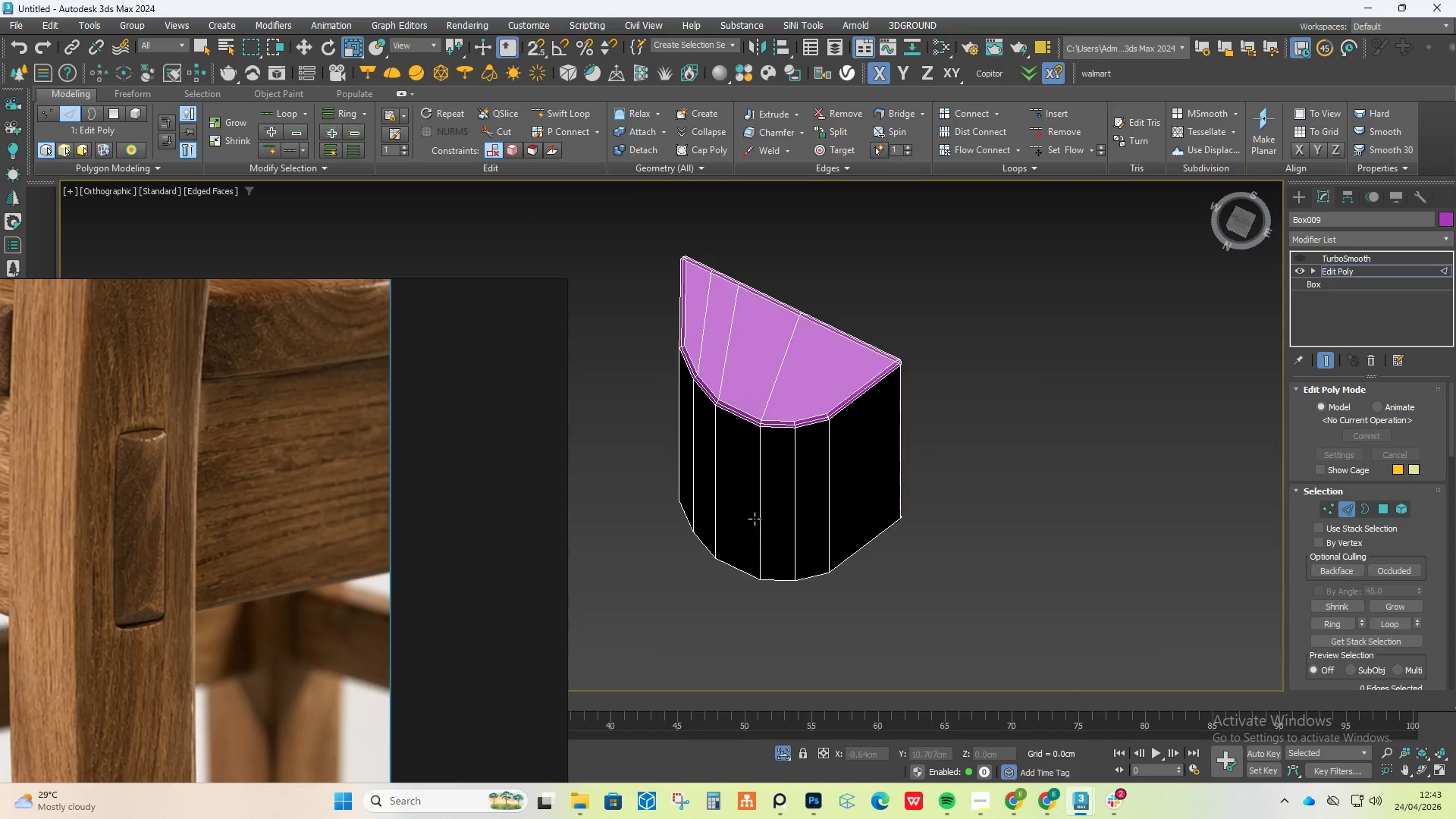 
key(Alt+C)
 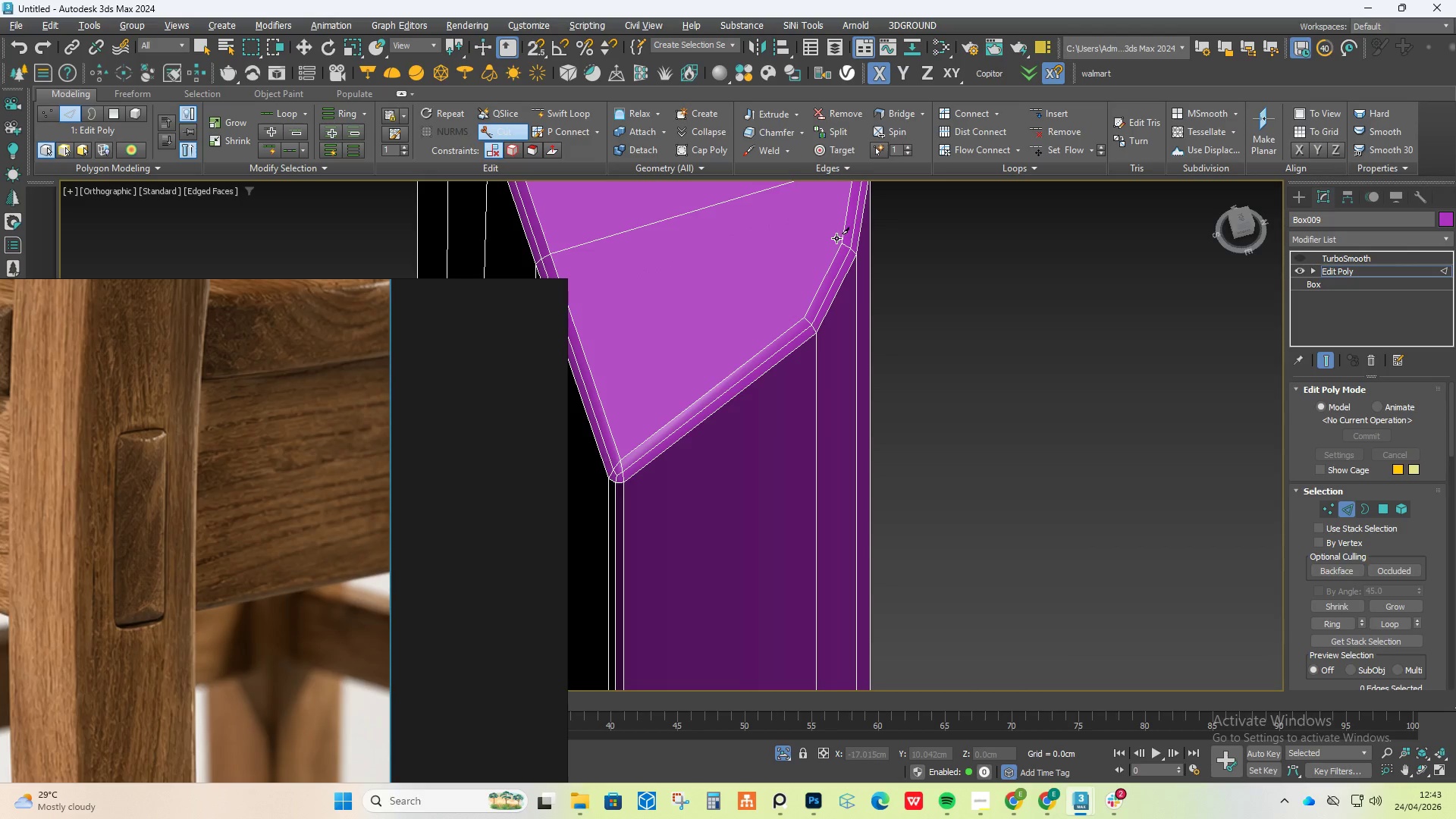 
scroll: coordinate [826, 302], scroll_direction: up, amount: 3.0
 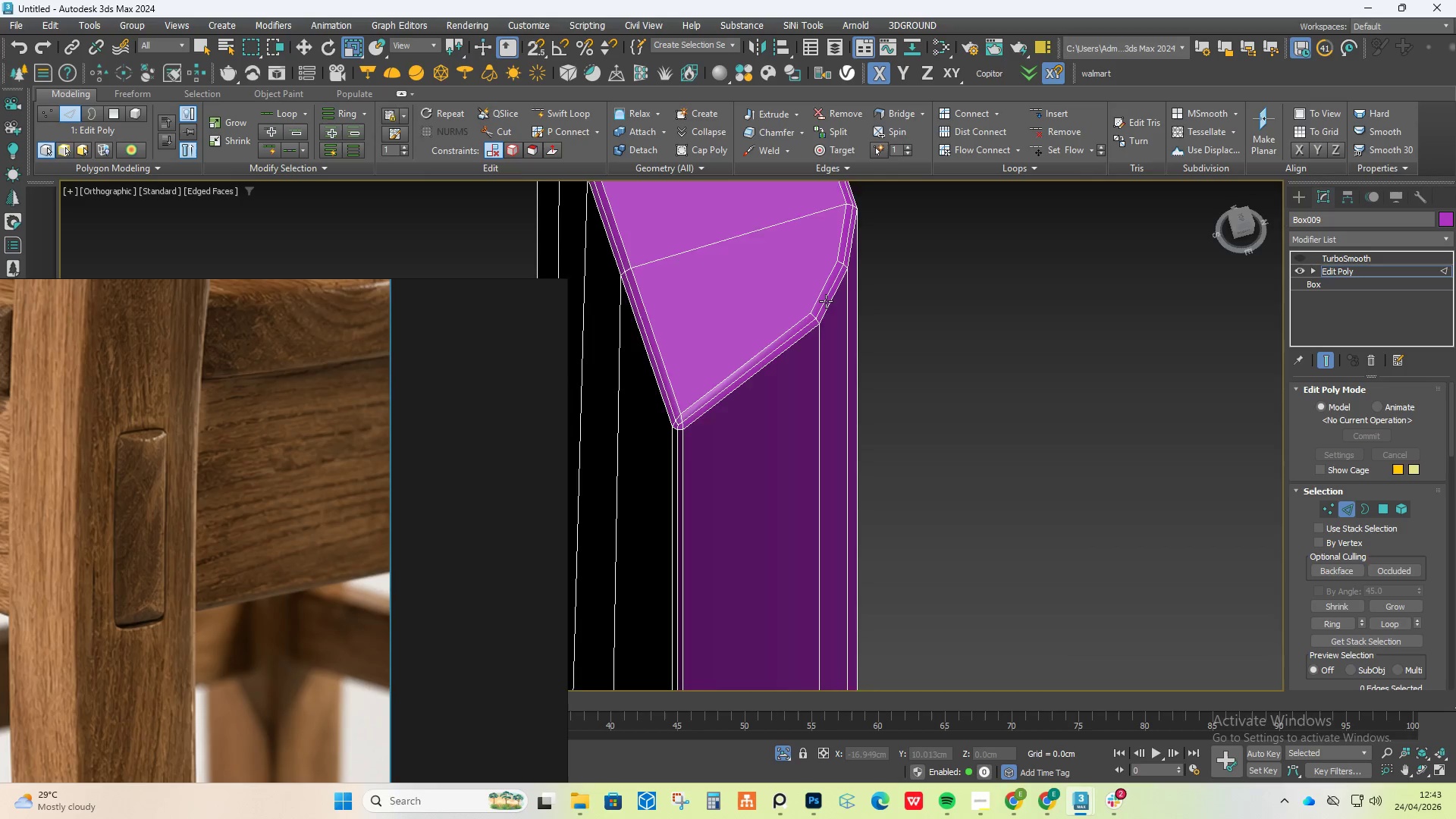 
left_click([843, 240])
 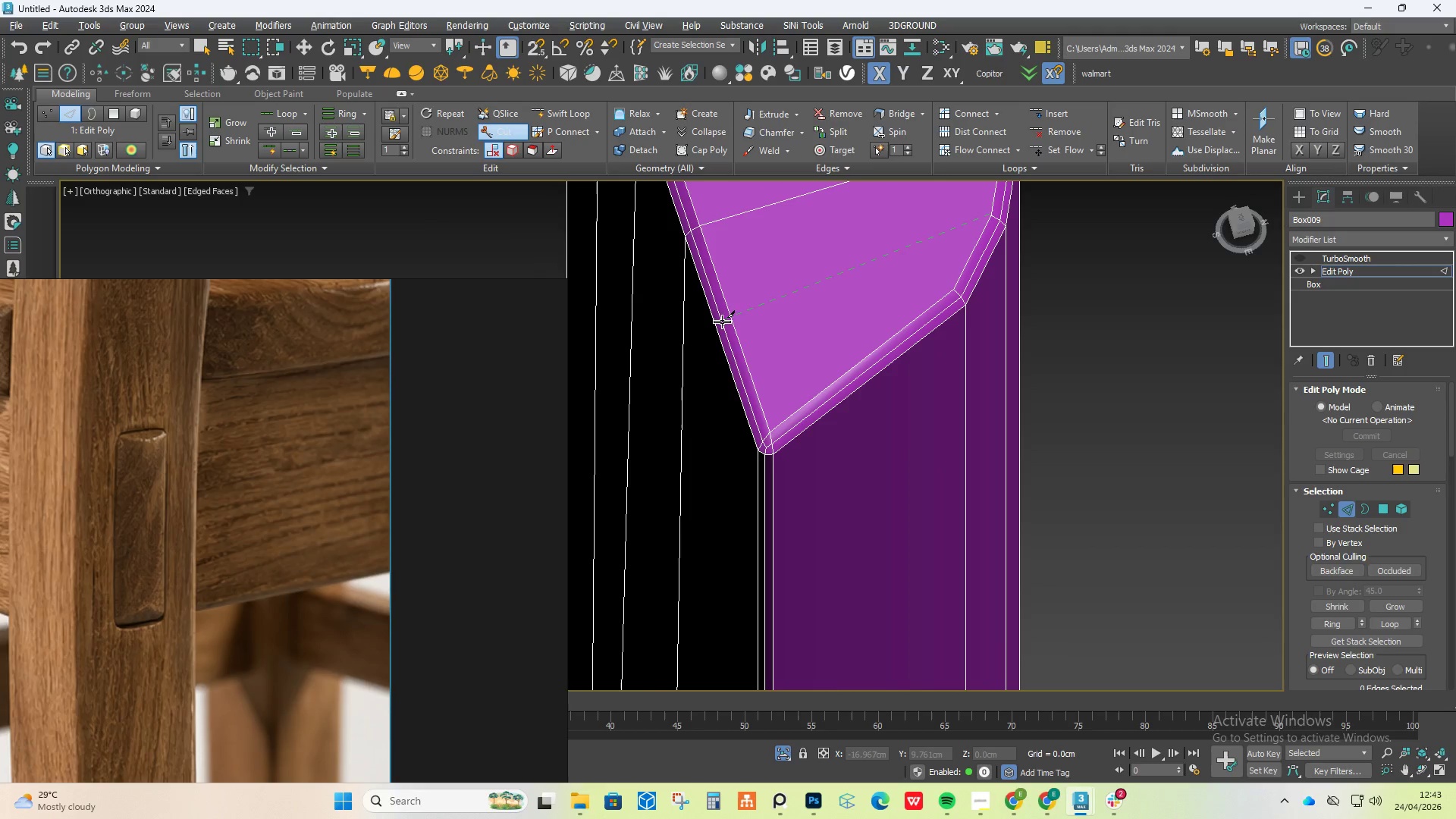 
left_click([714, 335])
 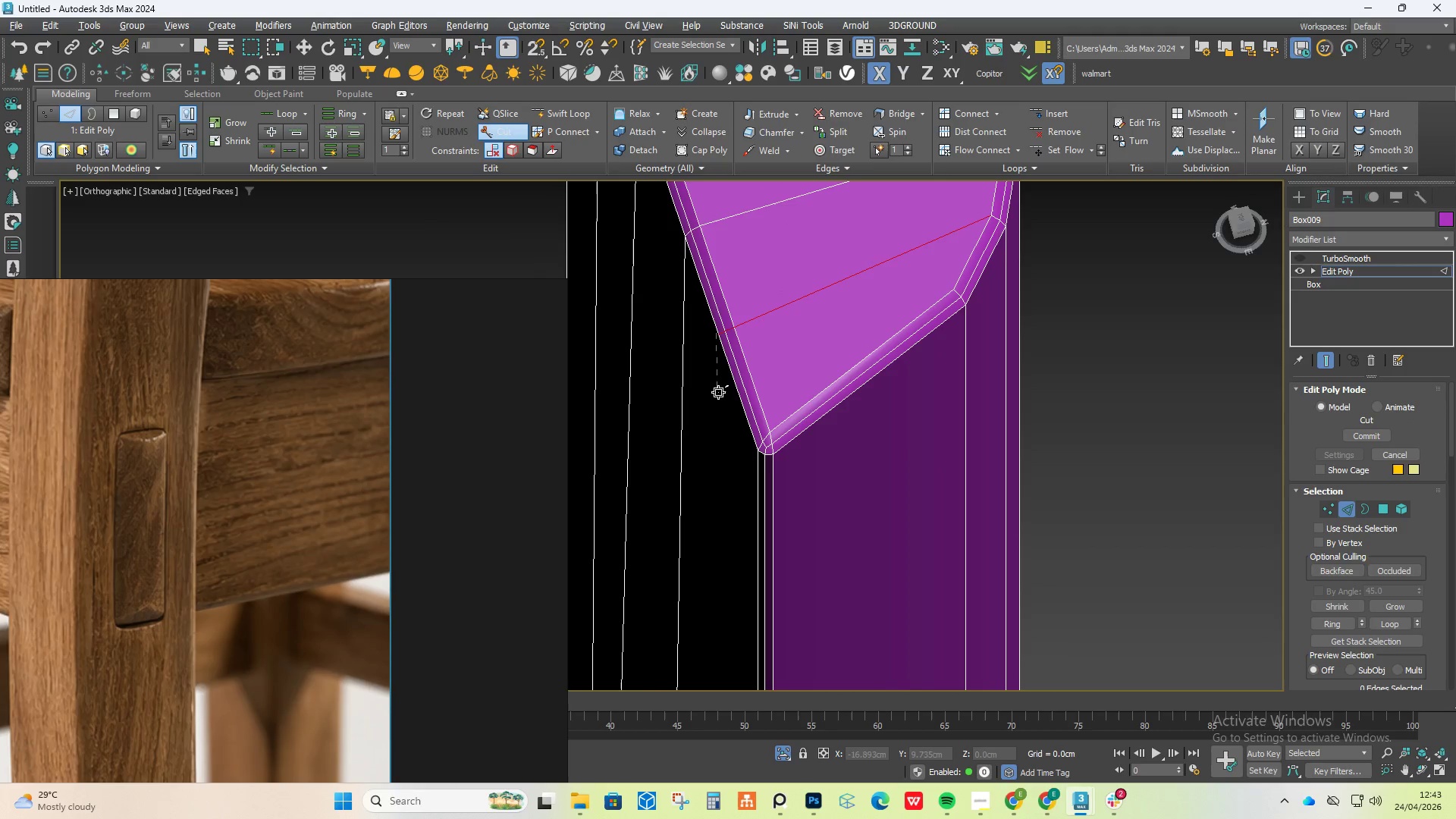 
hold_key(key=AltLeft, duration=0.61)
 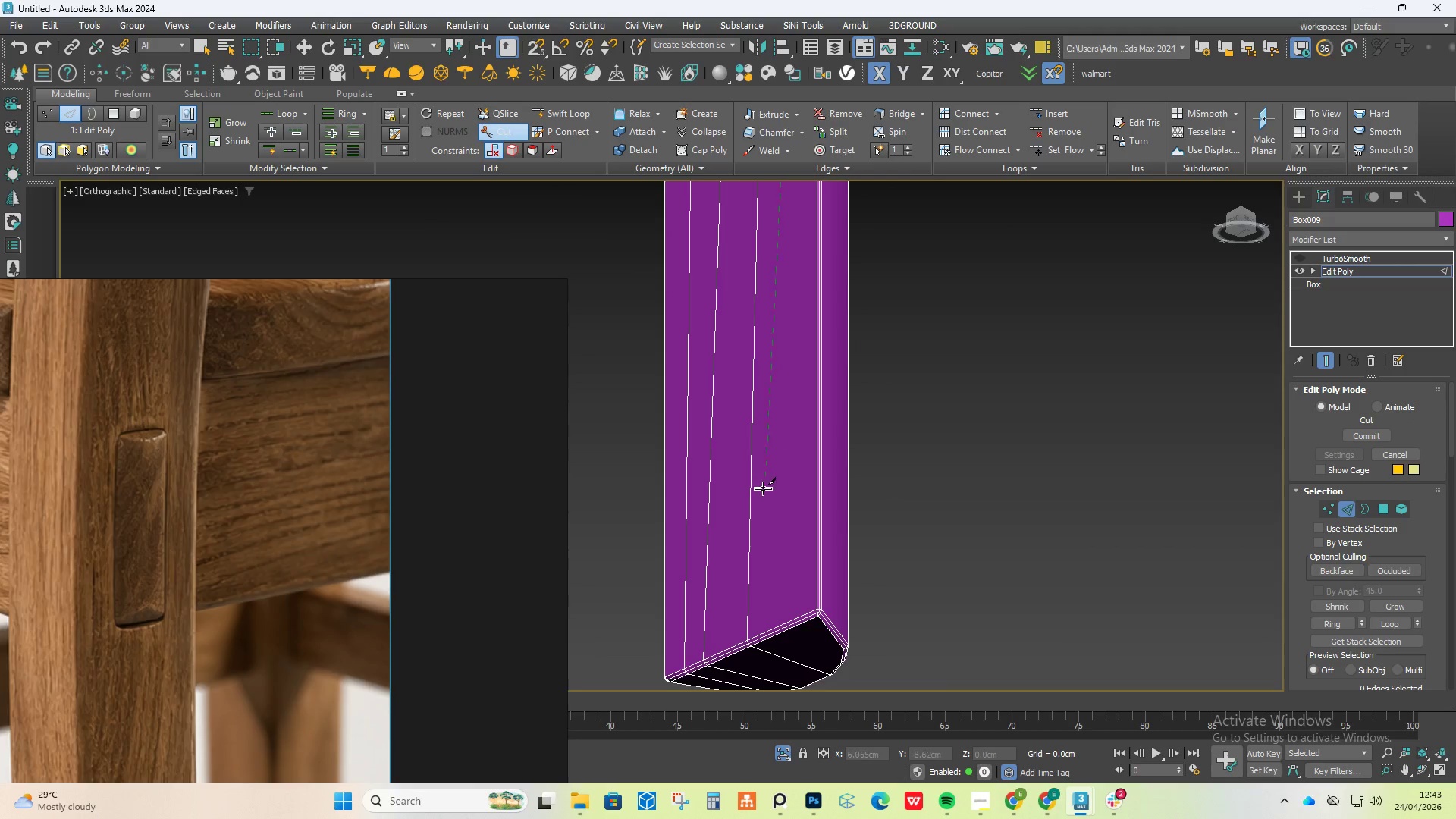 
hold_key(key=AltLeft, duration=0.73)
 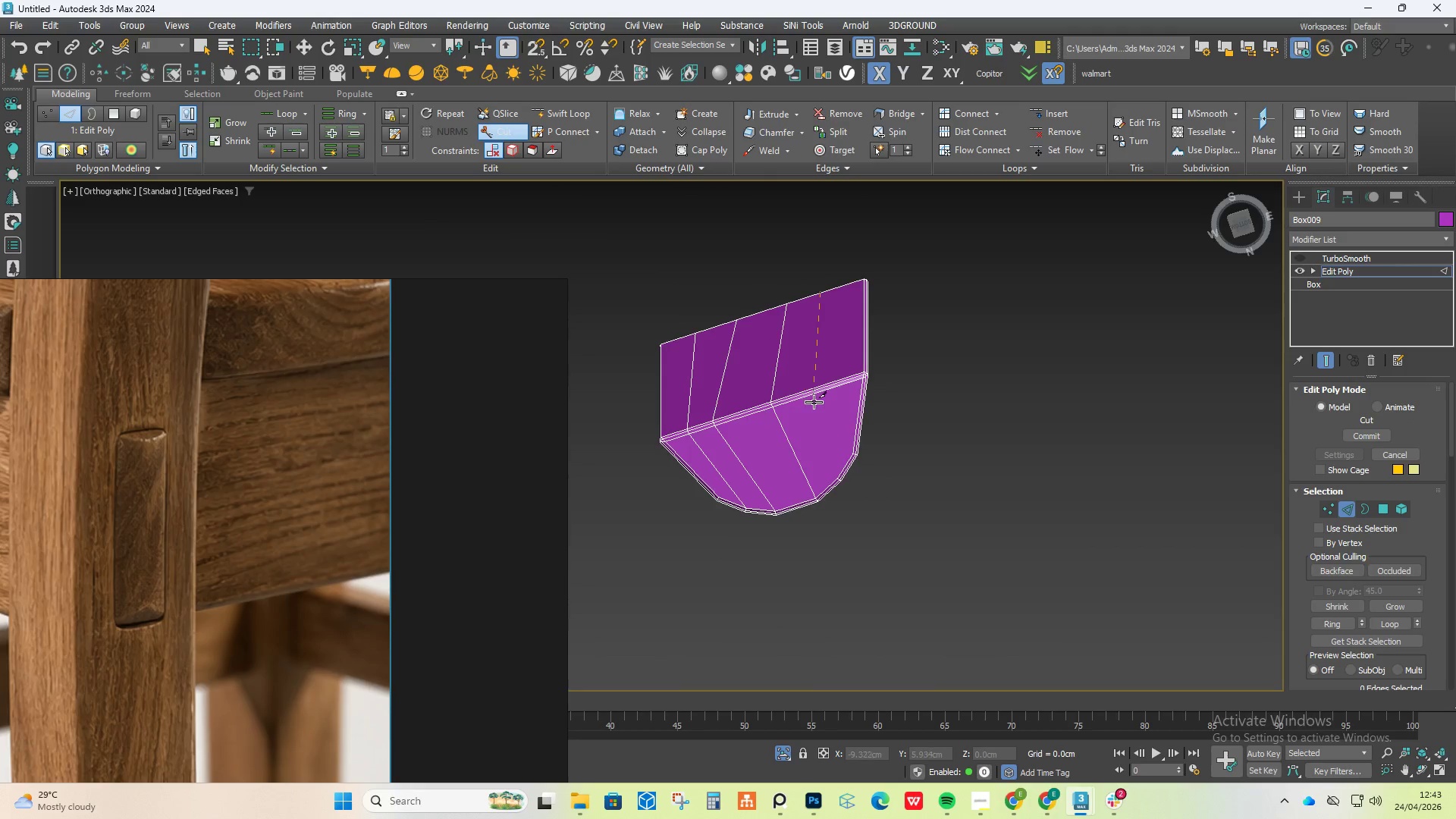 
scroll: coordinate [766, 331], scroll_direction: down, amount: 6.0
 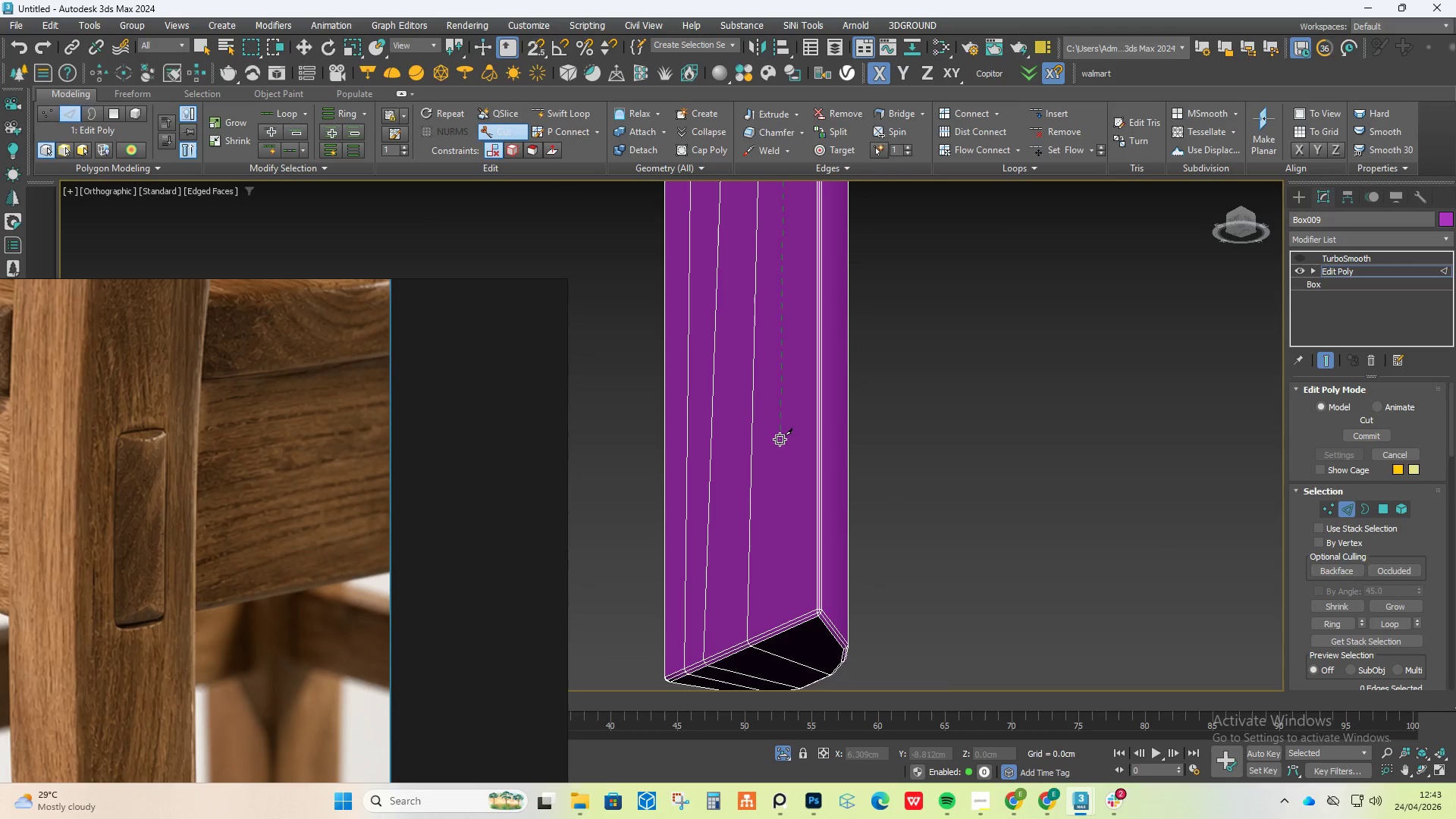 
scroll: coordinate [815, 395], scroll_direction: up, amount: 2.0
 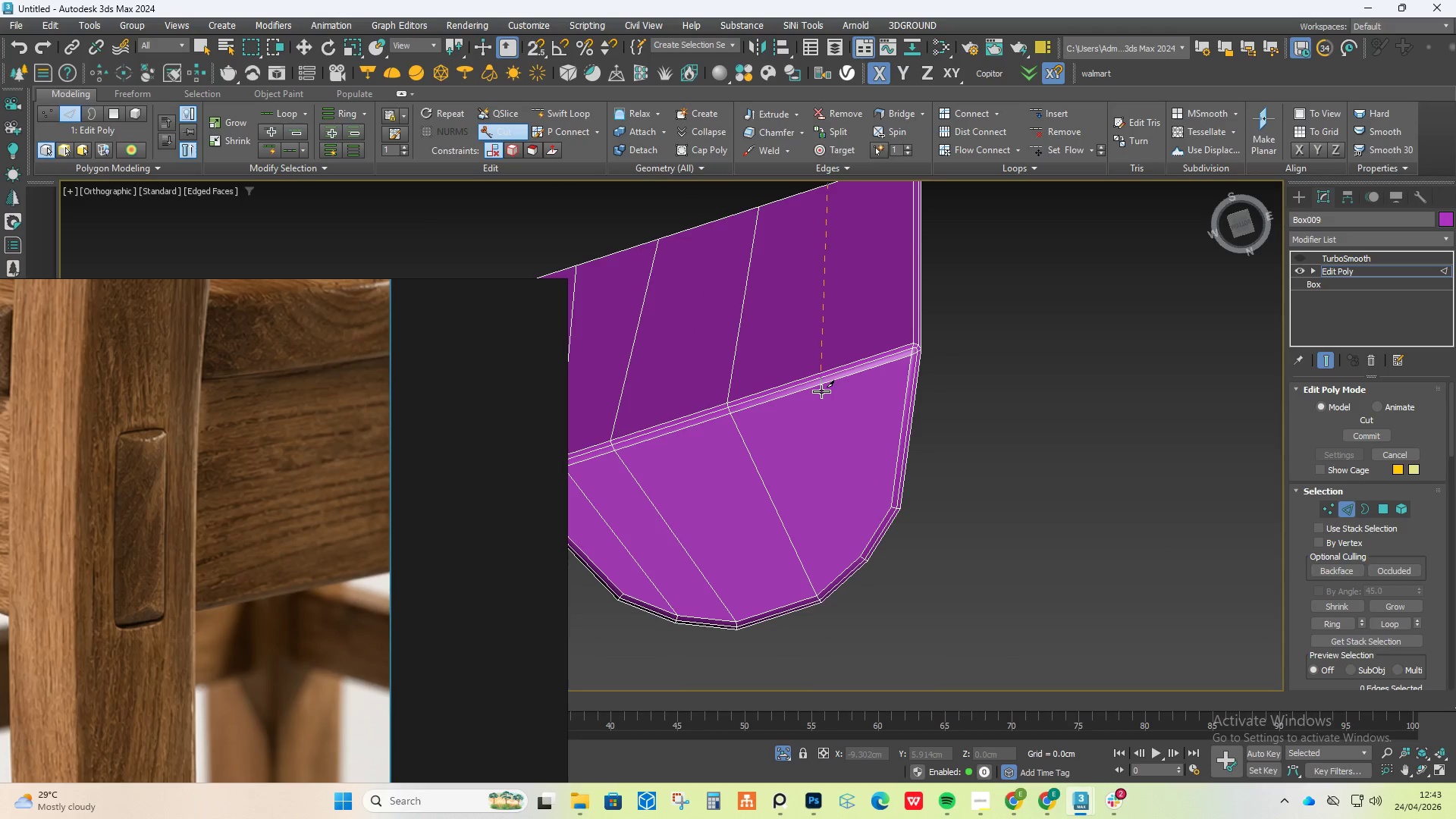 
left_click([819, 388])
 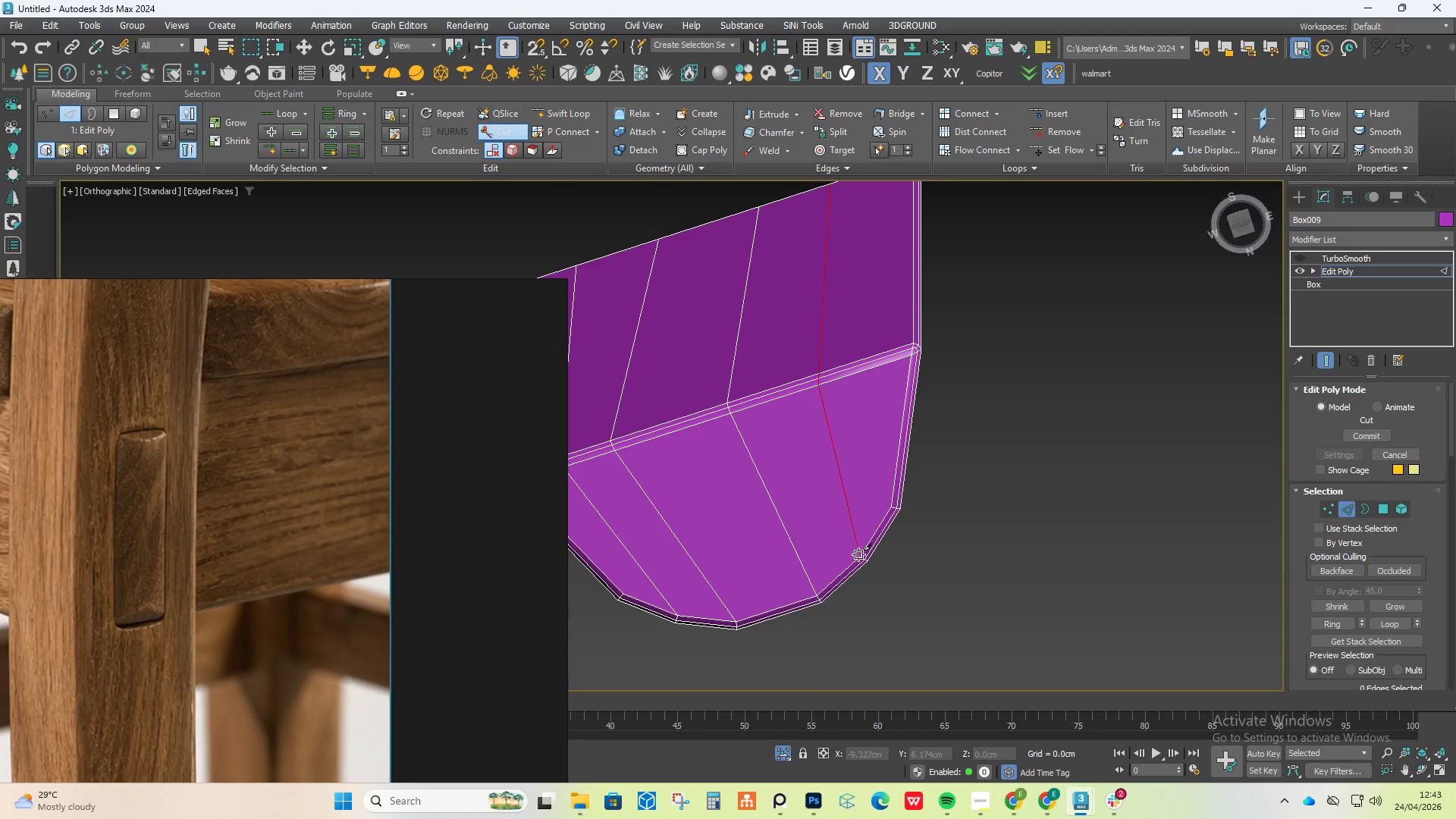 
right_click([1003, 510])
 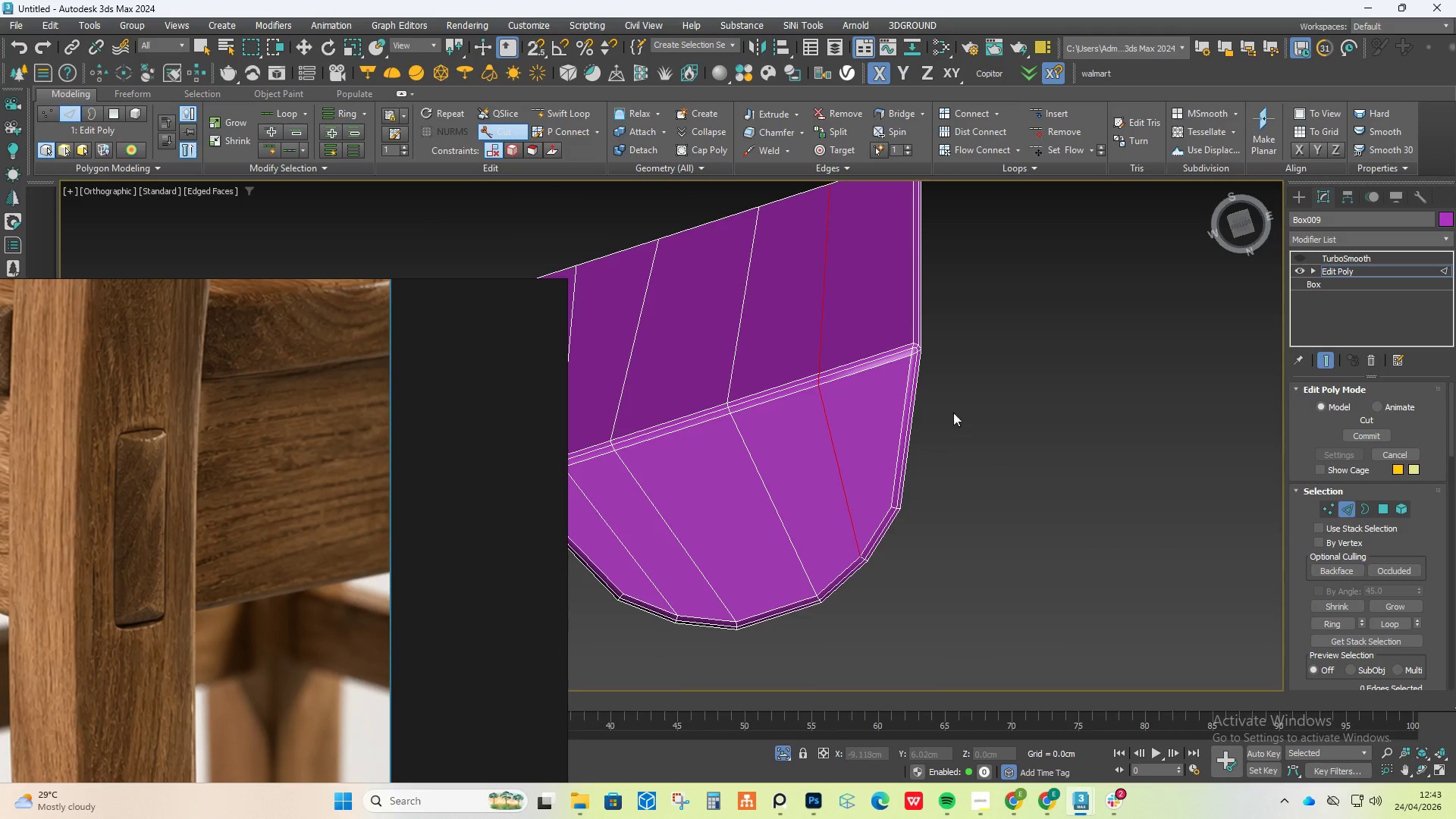 
right_click([969, 372])
 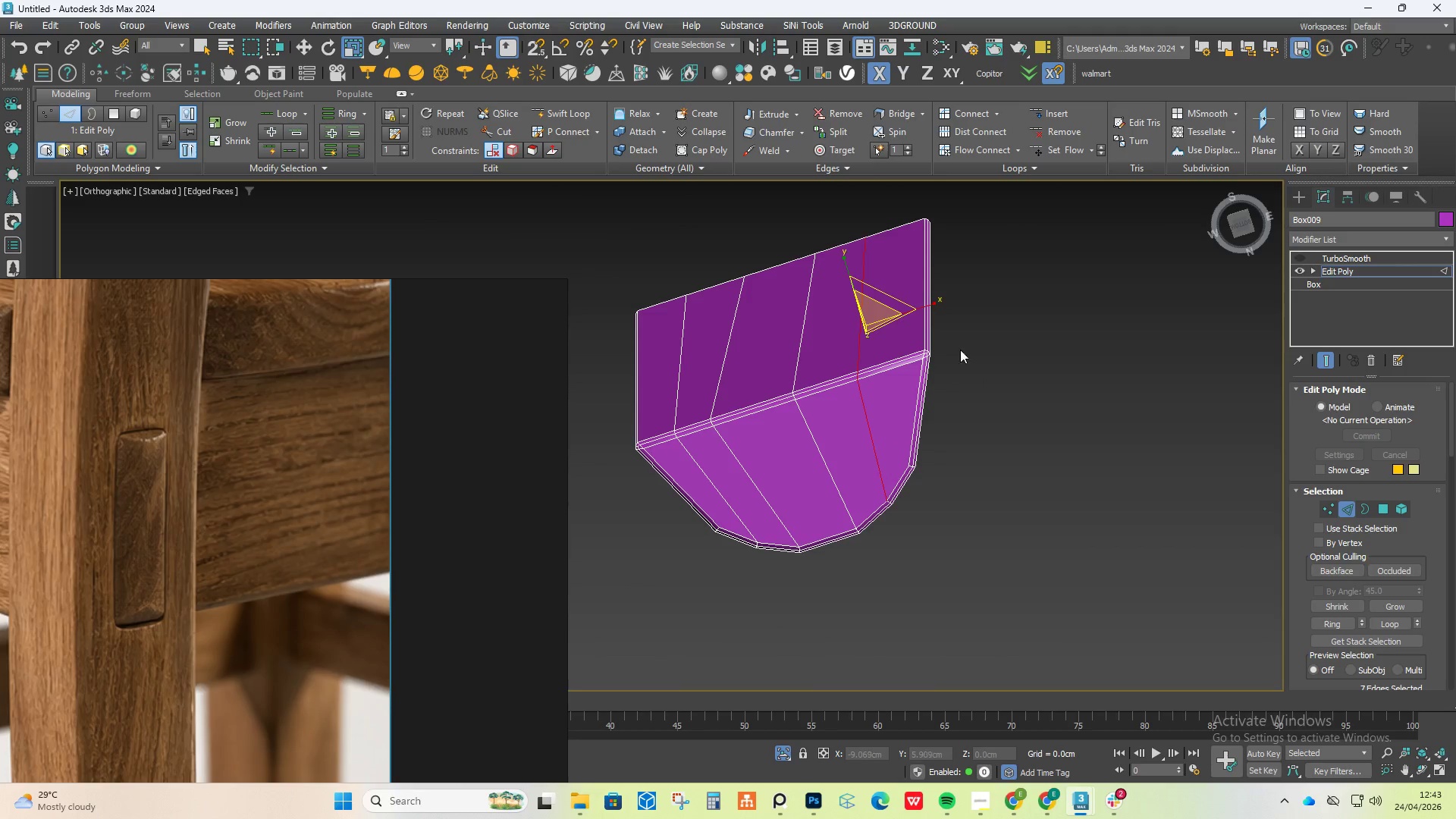 
scroll: coordinate [951, 366], scroll_direction: down, amount: 1.0
 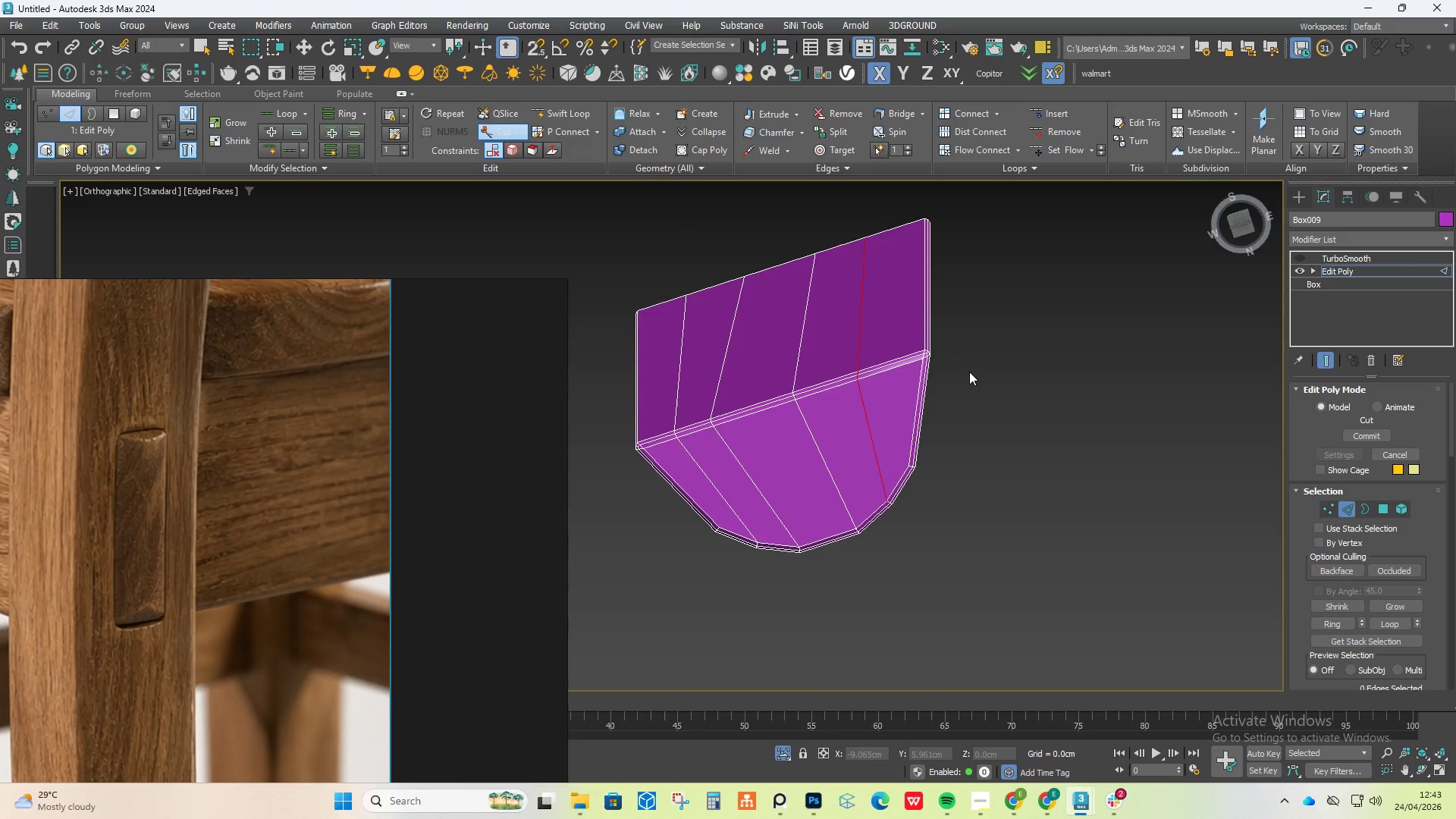 
hold_key(key=AltLeft, duration=1.25)
 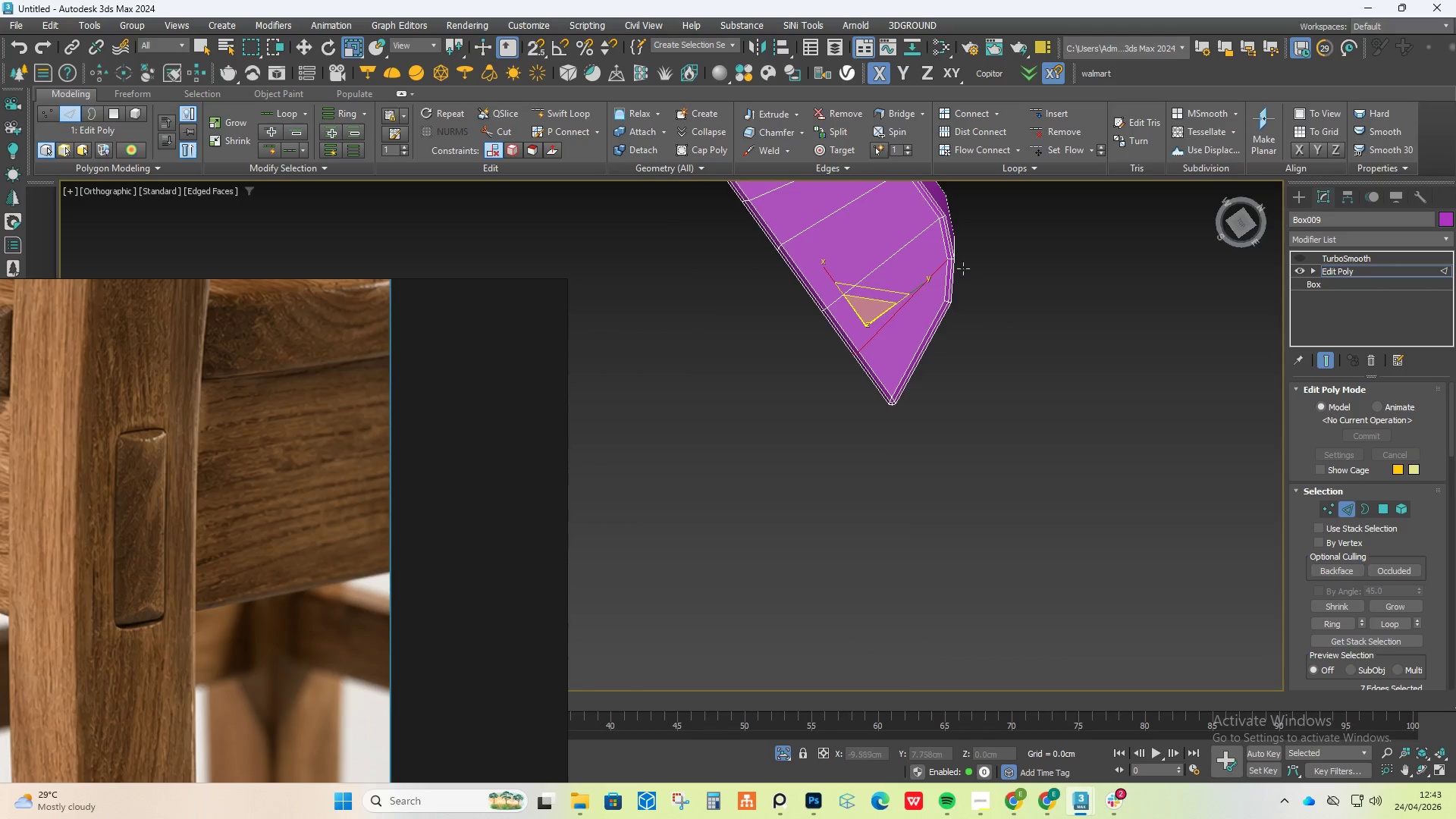 
scroll: coordinate [952, 255], scroll_direction: down, amount: 3.0
 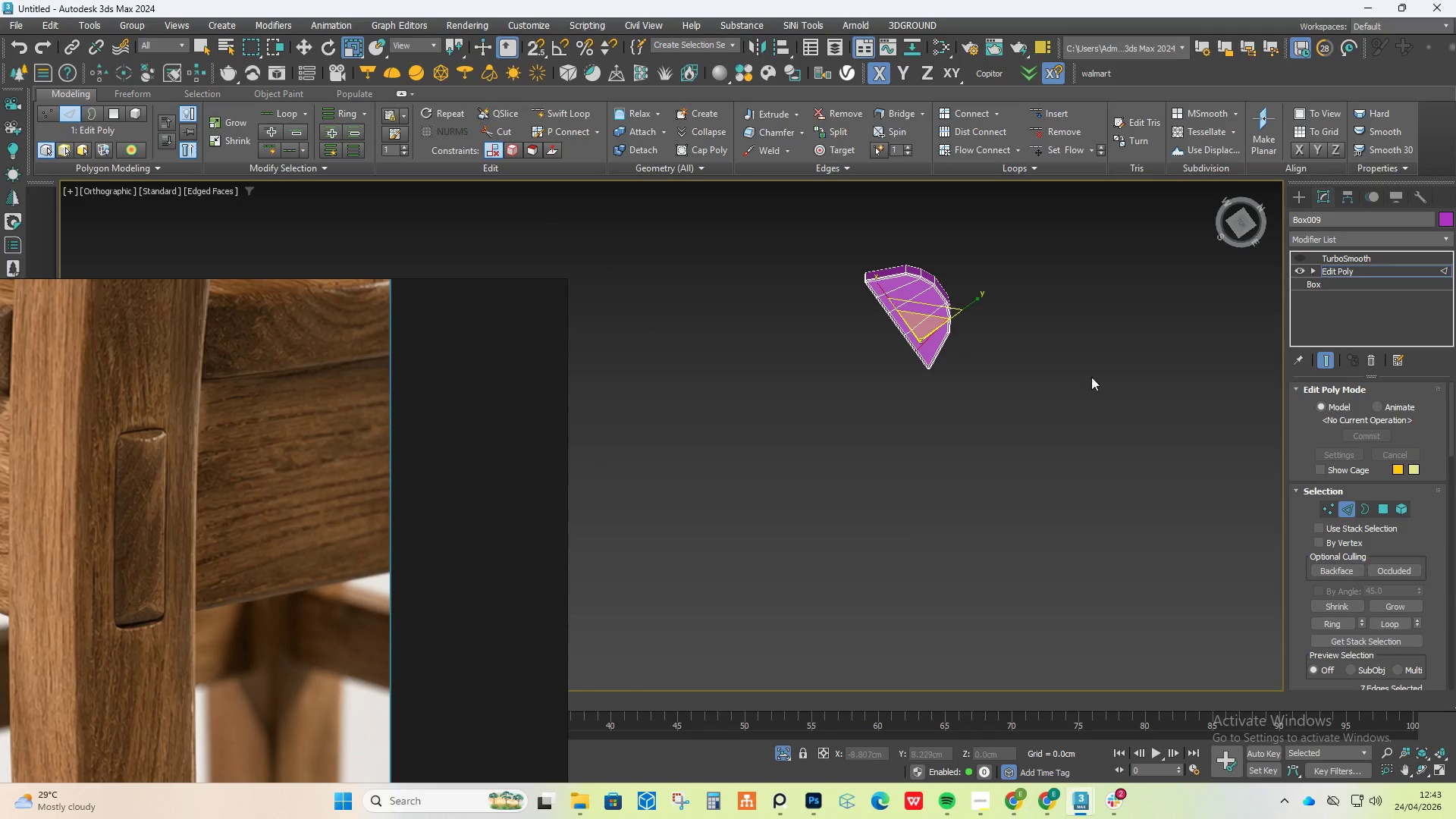 
left_click([1091, 373])
 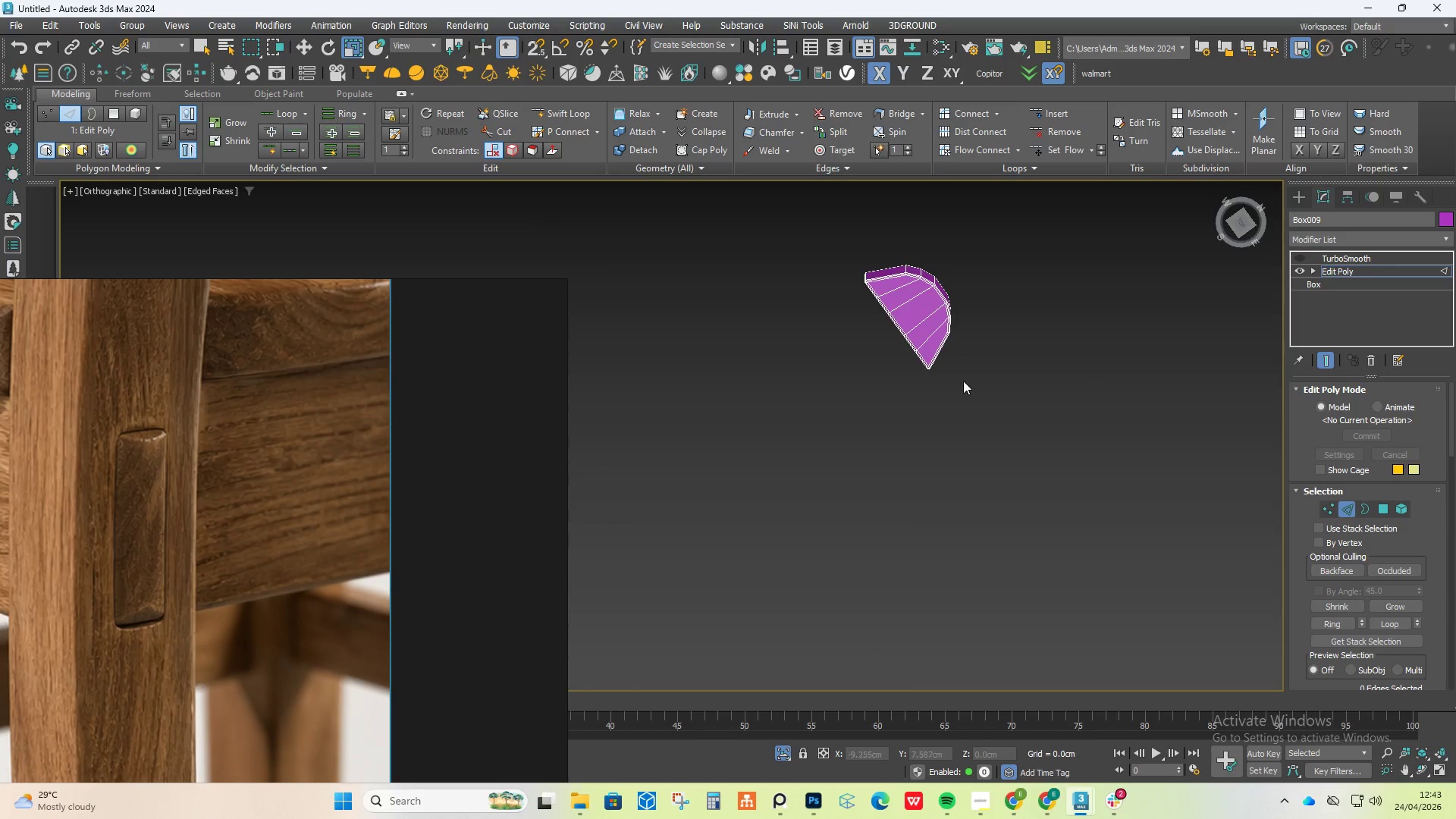 
hold_key(key=AltLeft, duration=1.23)
 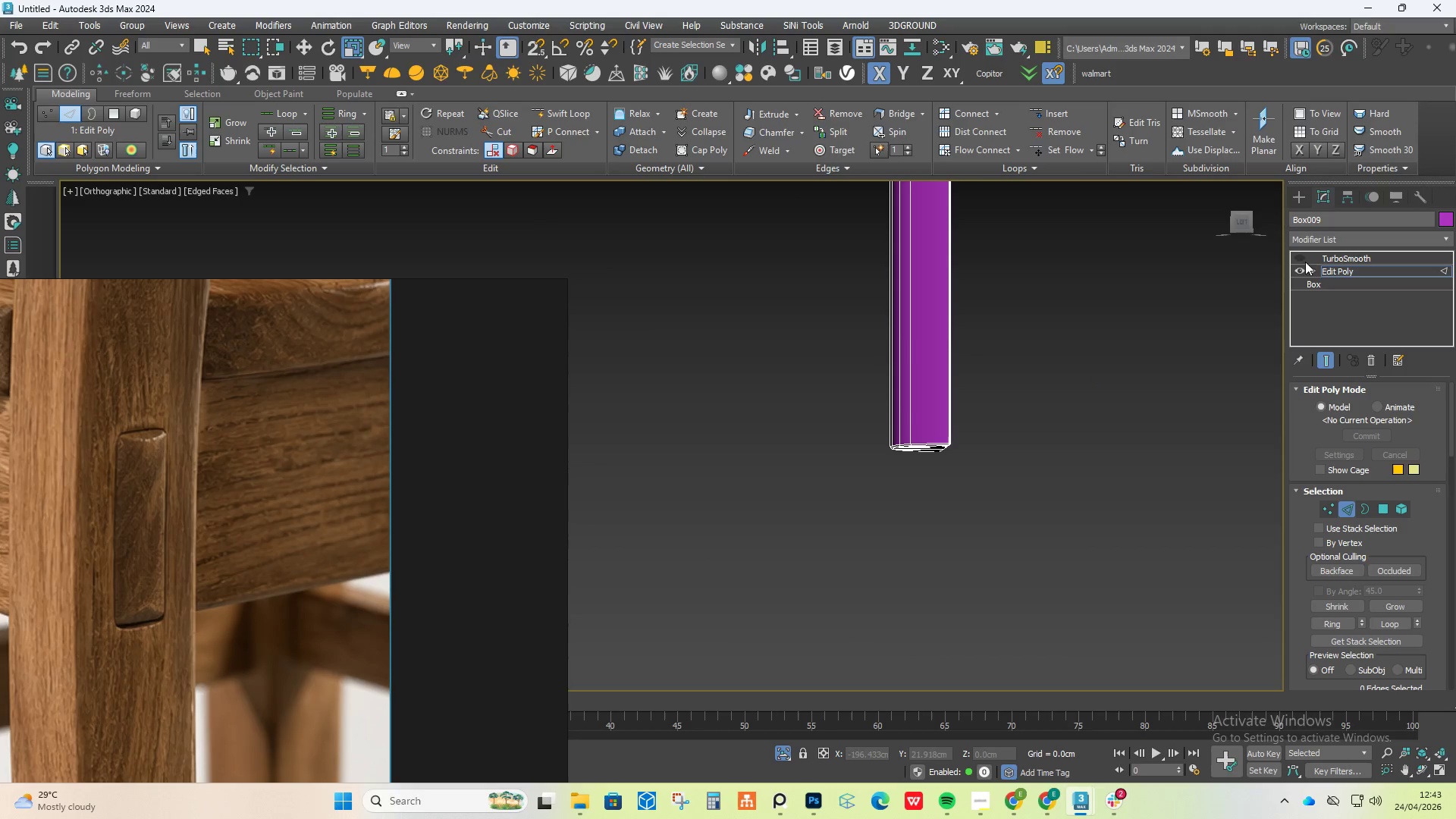 
left_click([1301, 256])
 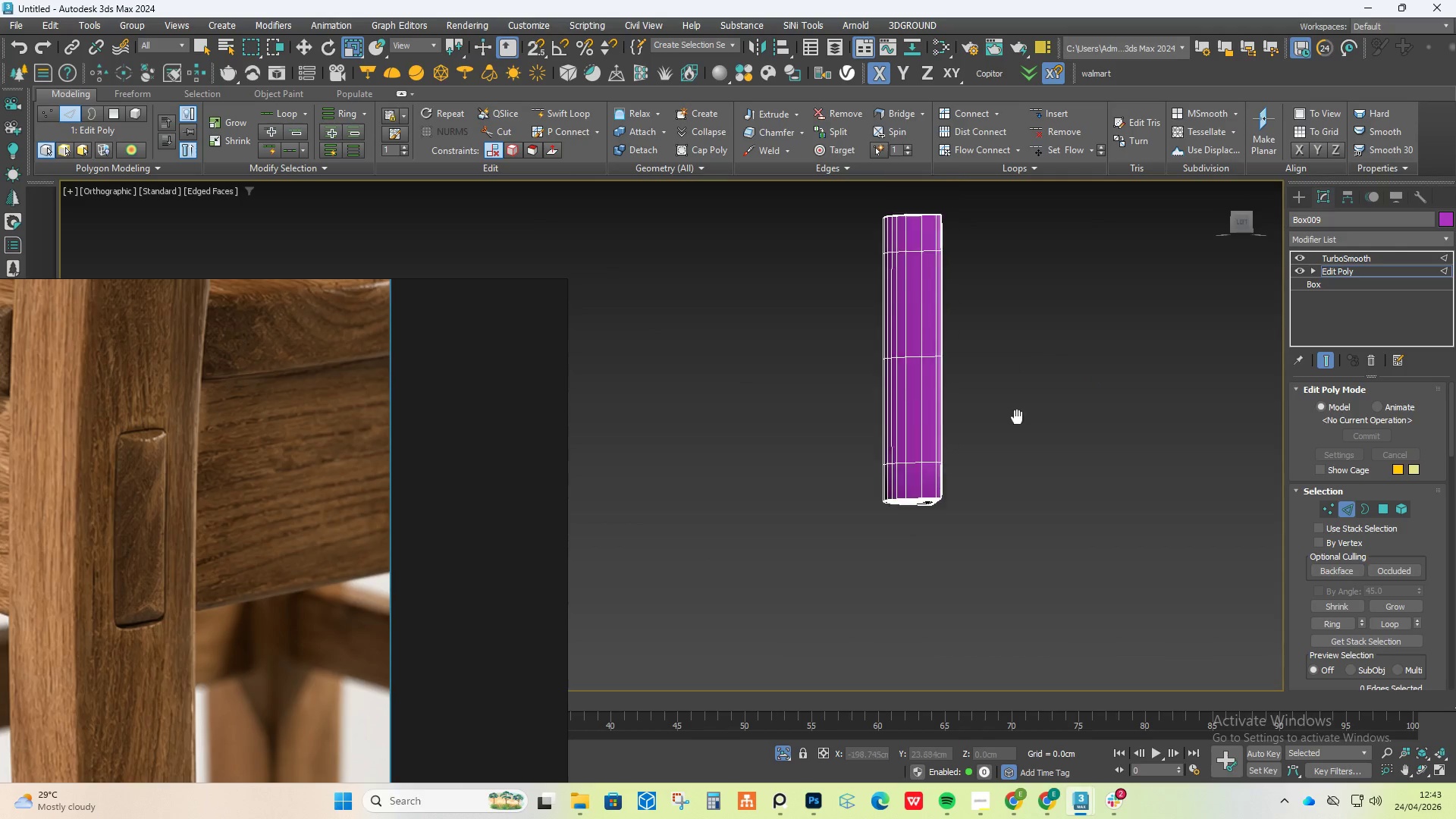 
hold_key(key=AltLeft, duration=0.58)
 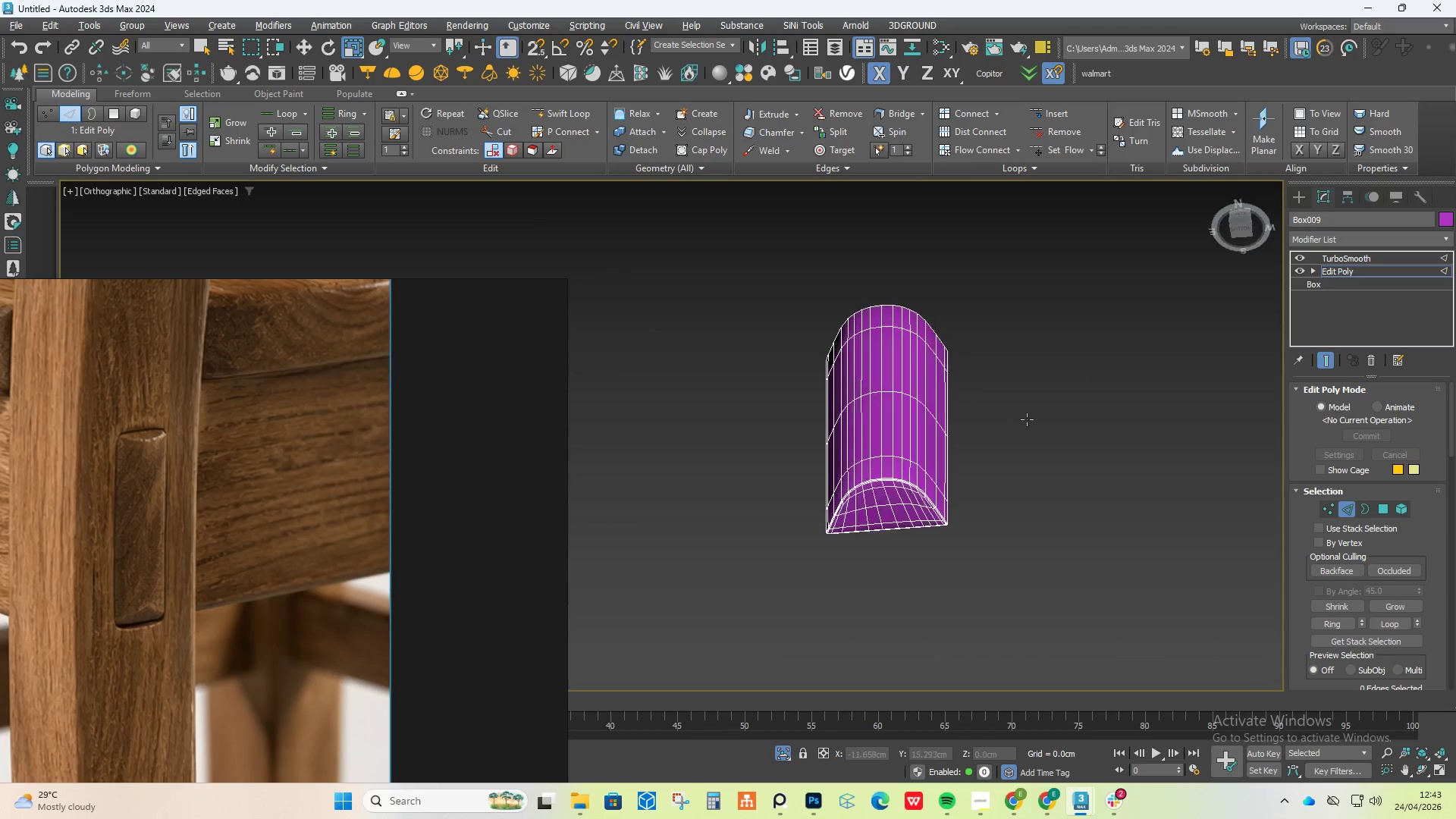 
hold_key(key=AltLeft, duration=1.58)
 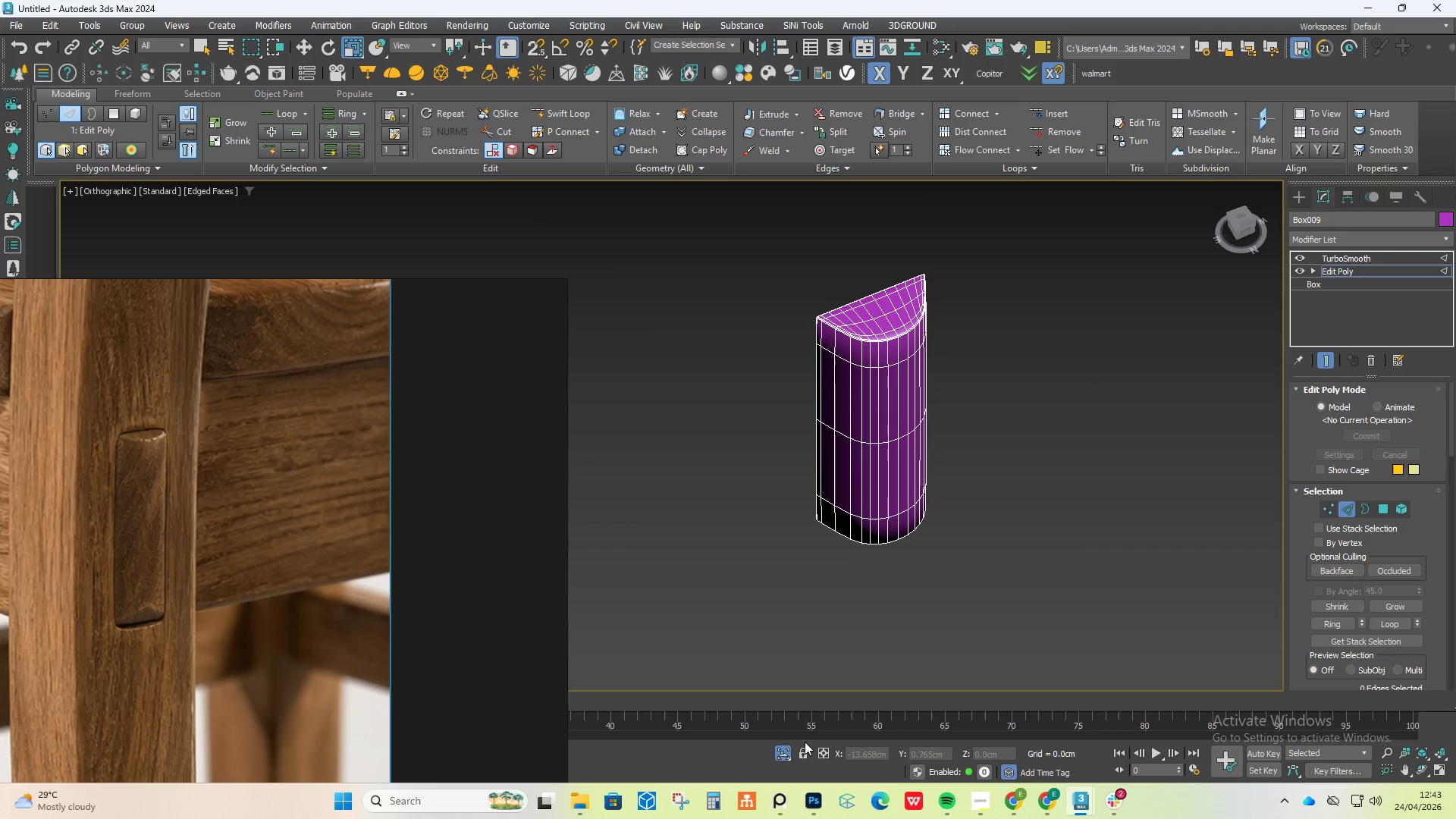 
scroll: coordinate [991, 359], scroll_direction: up, amount: 1.0
 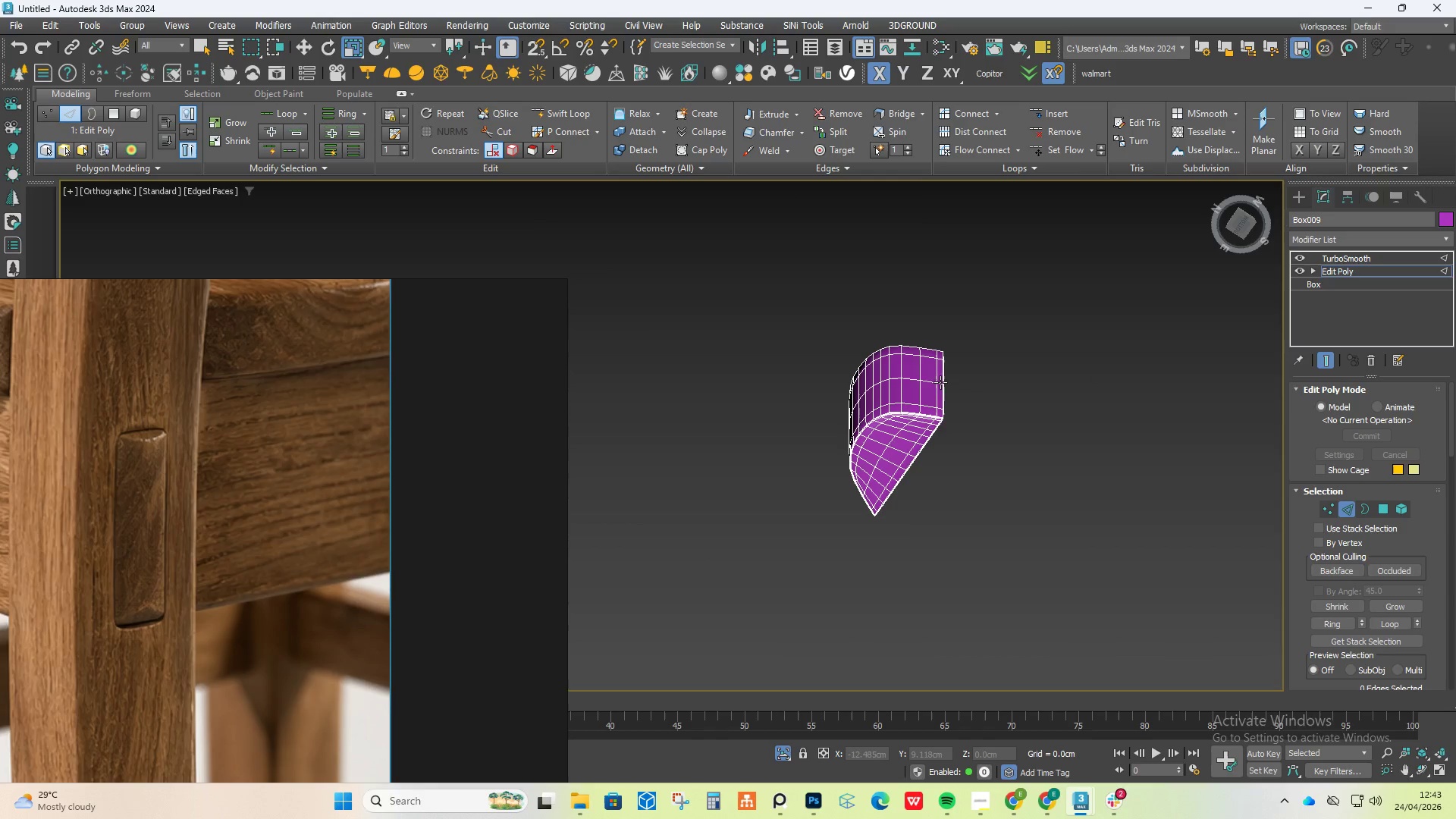 
left_click([783, 753])
 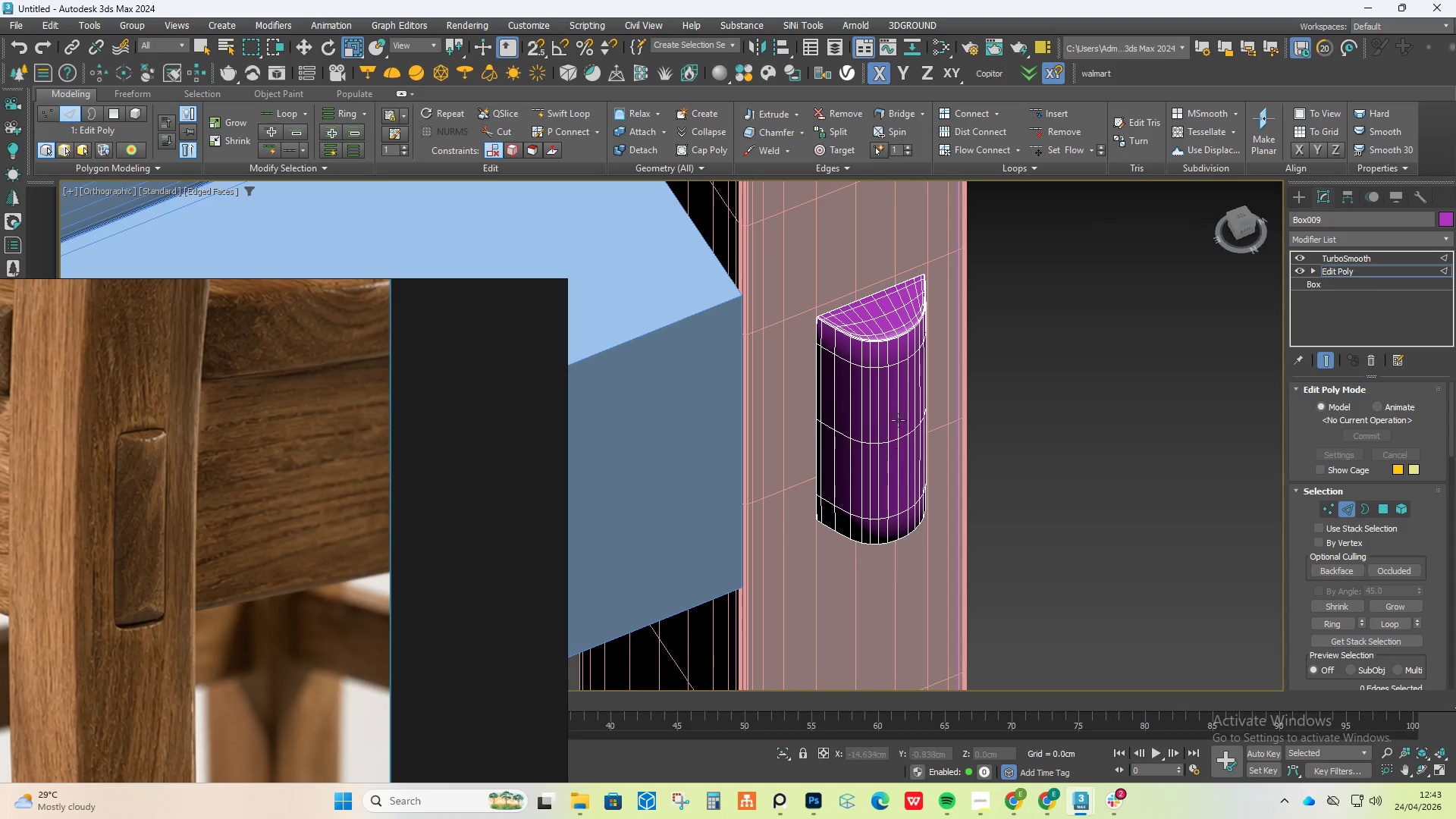 
hold_key(key=AltLeft, duration=0.53)
 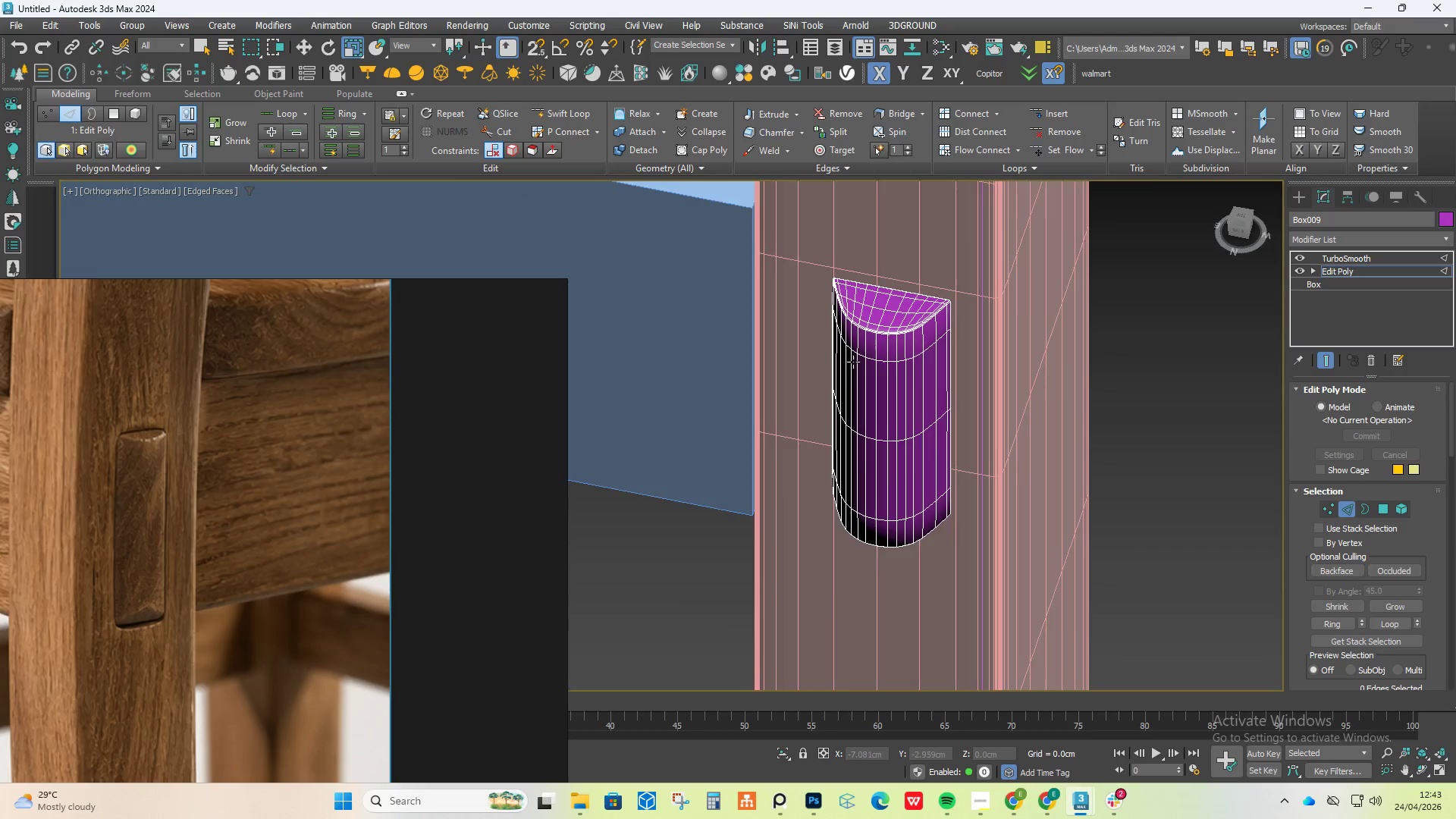 
scroll: coordinate [853, 362], scroll_direction: down, amount: 3.0
 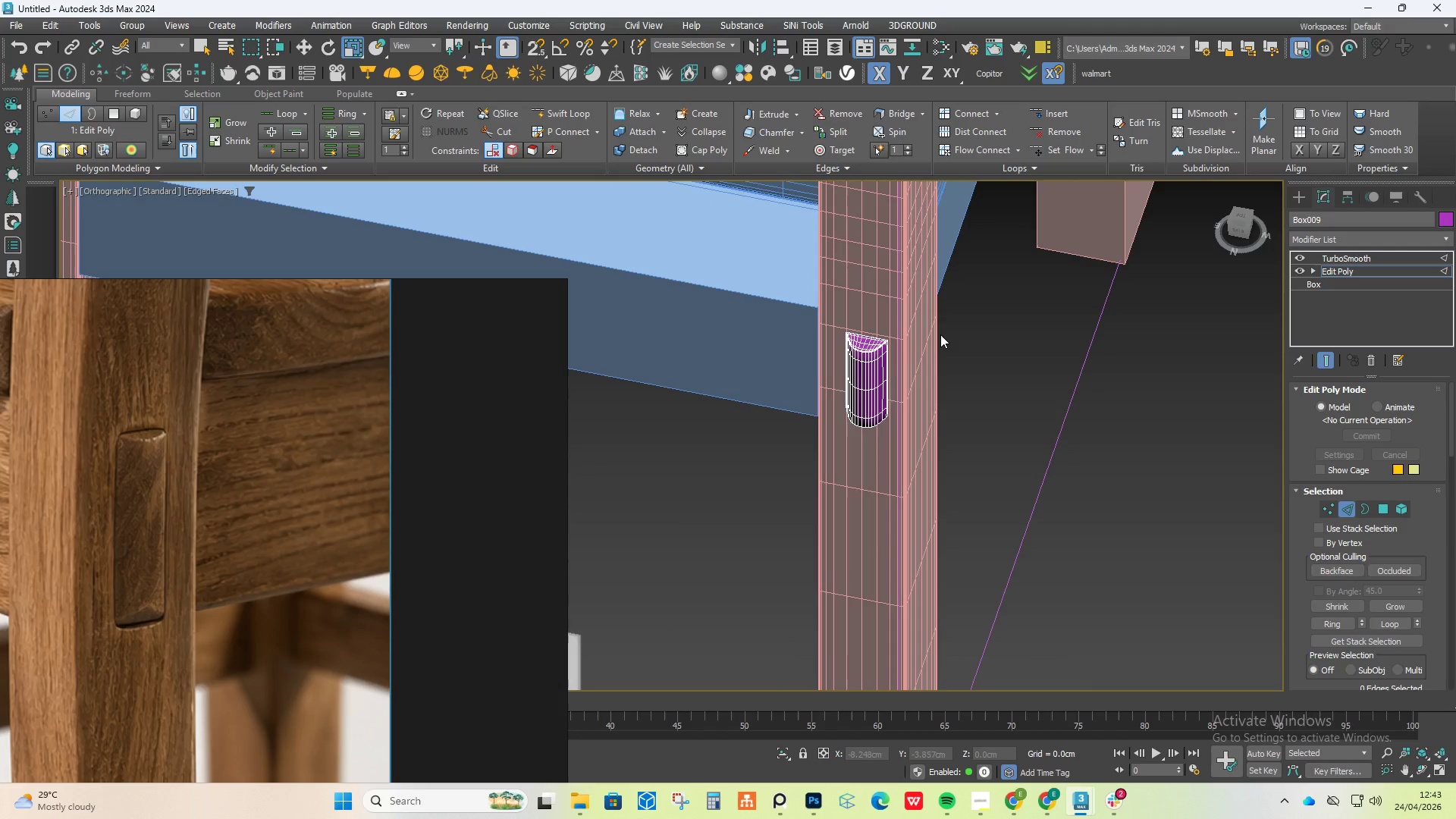 
key(F4)
 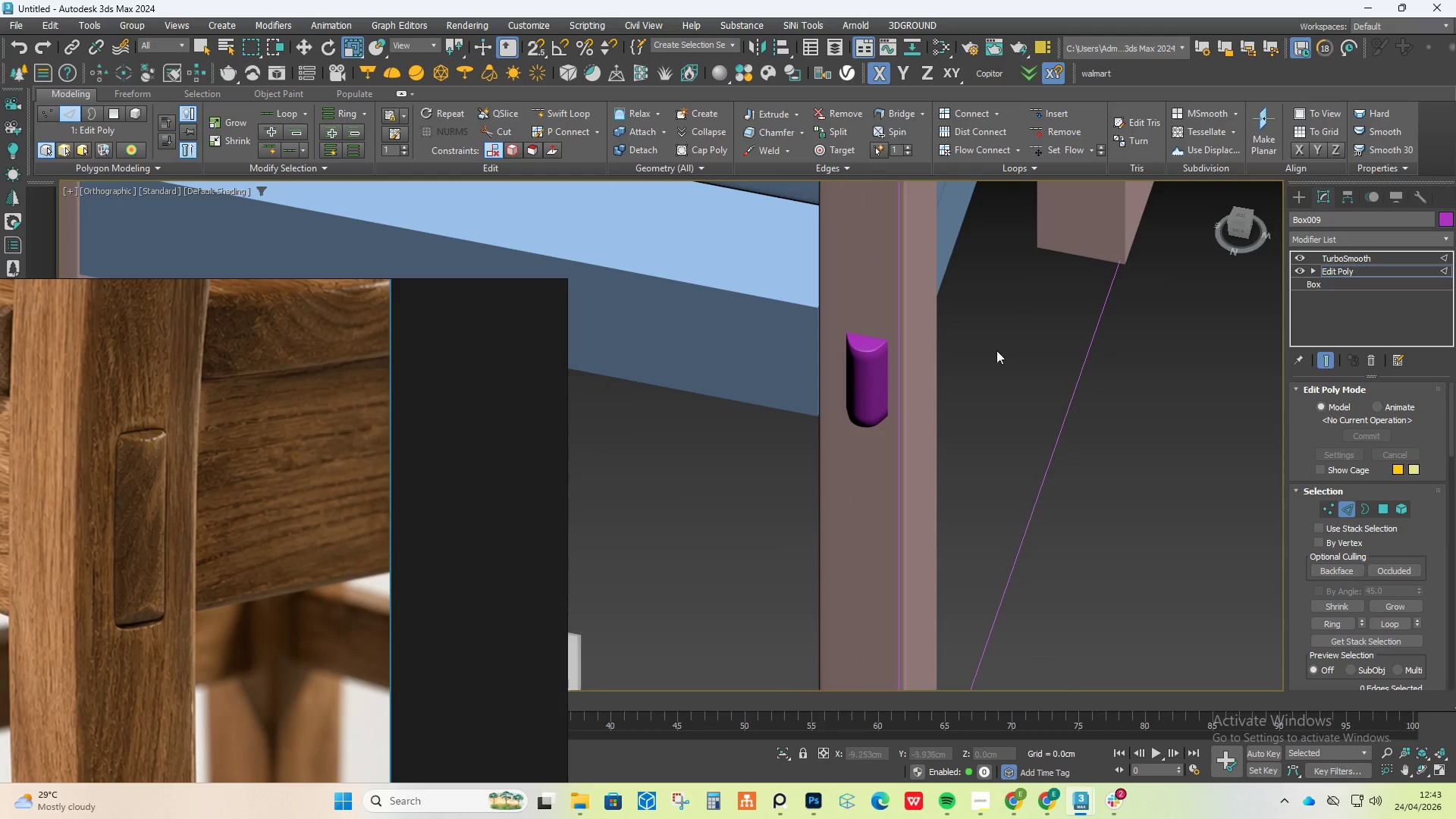 
hold_key(key=AltLeft, duration=0.42)
 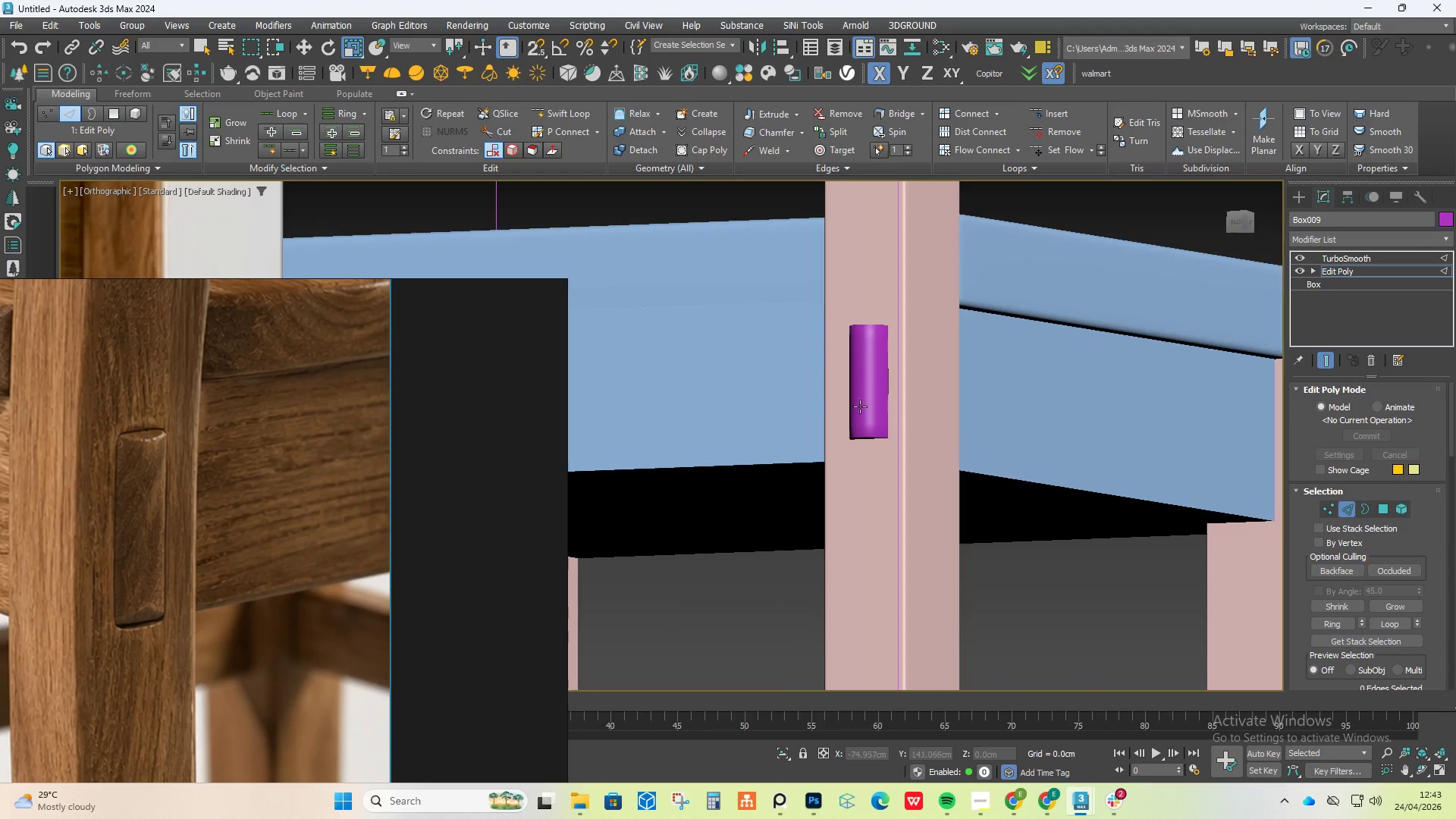 
hold_key(key=AltLeft, duration=0.75)
 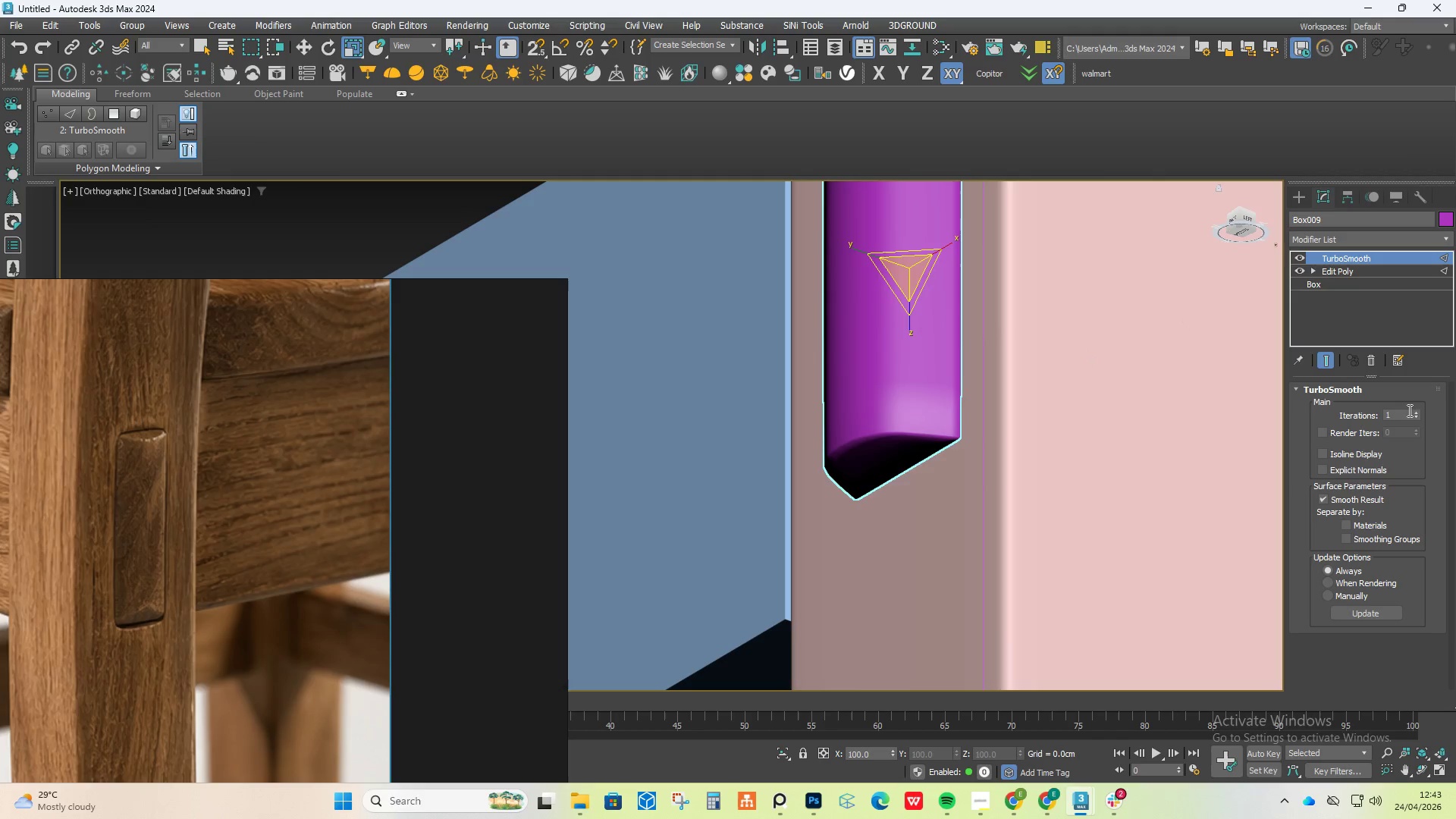 
scroll: coordinate [864, 431], scroll_direction: up, amount: 4.0
 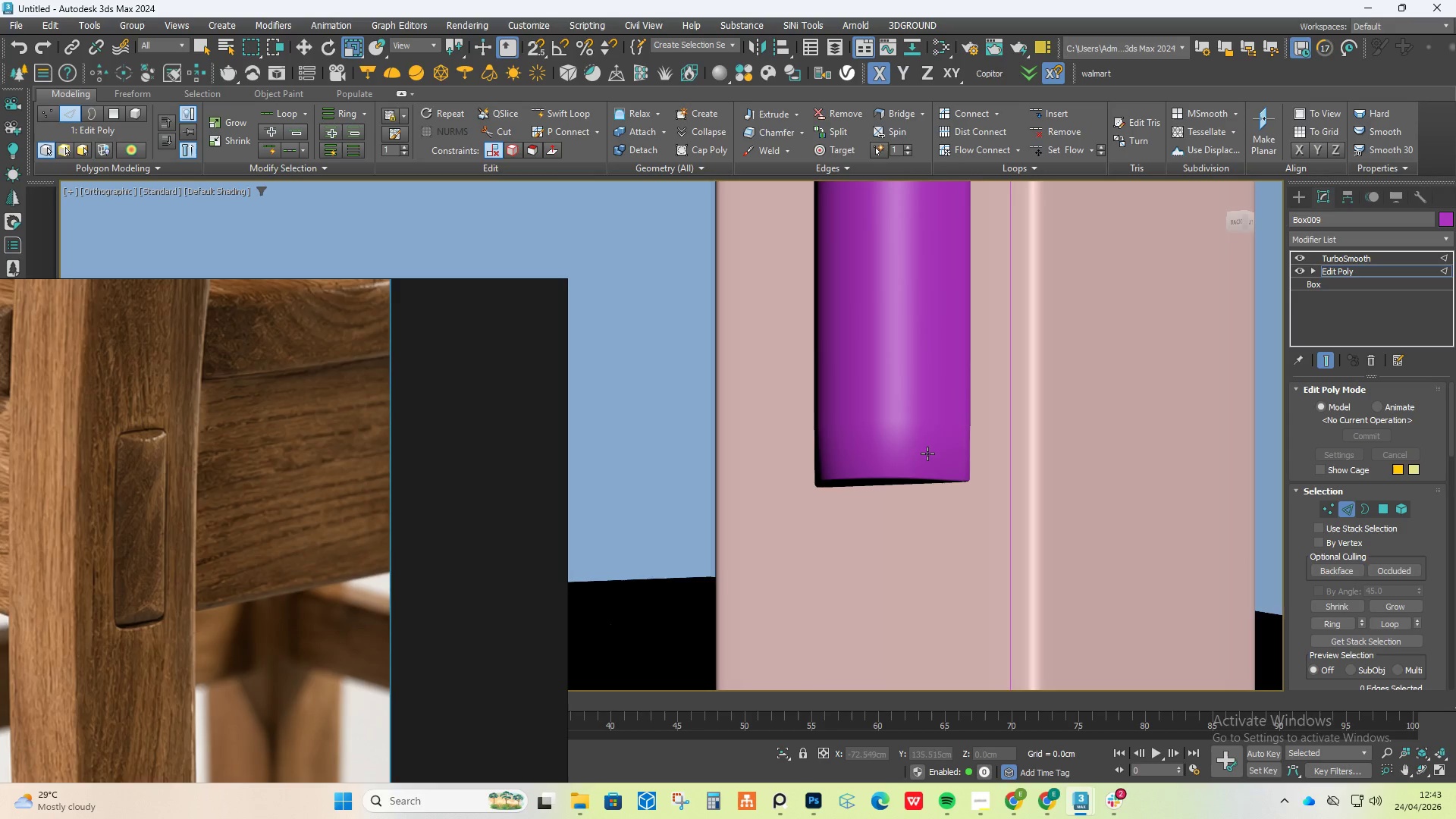 
left_click([1414, 411])
 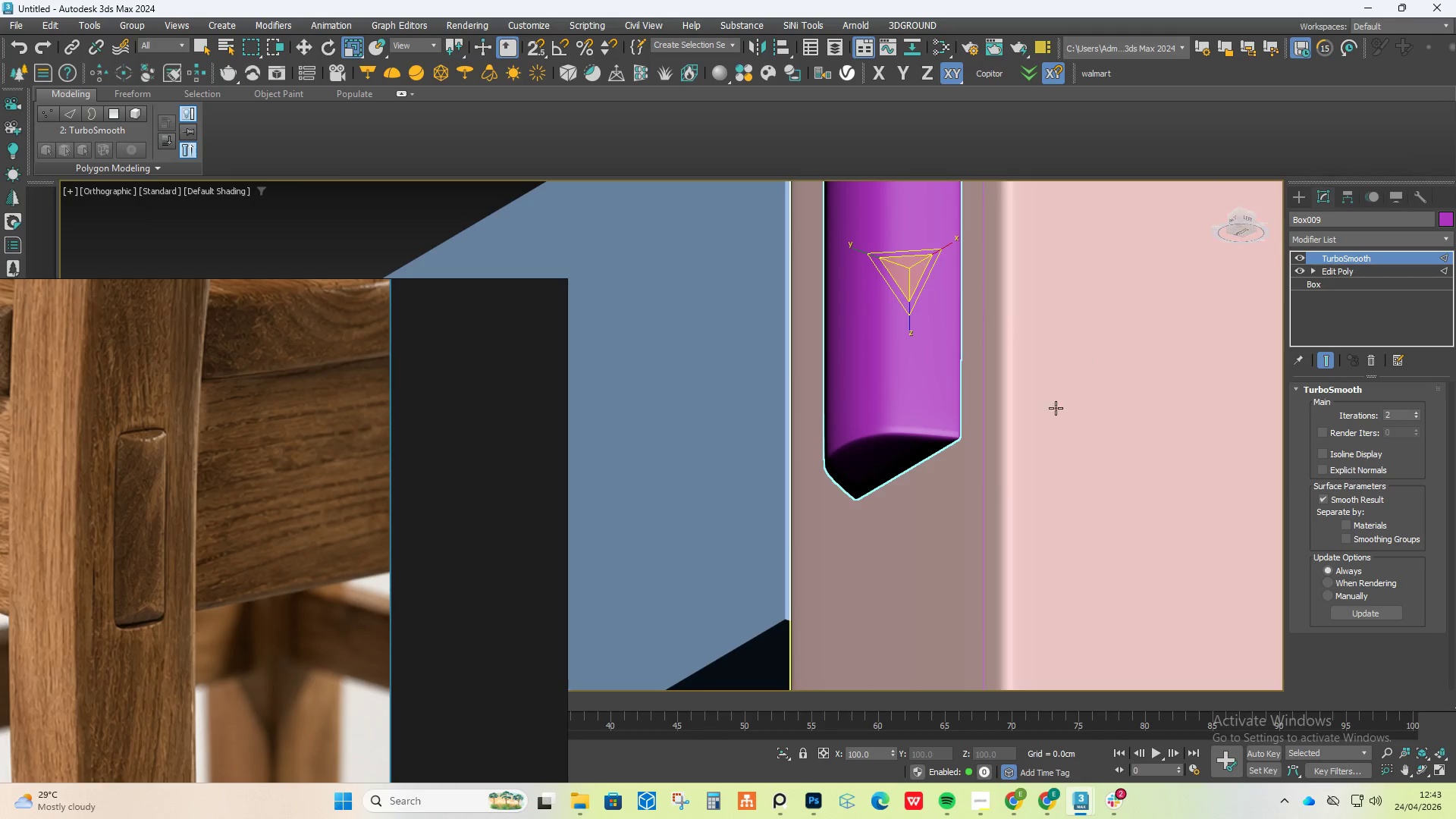 
hold_key(key=AltLeft, duration=0.73)
 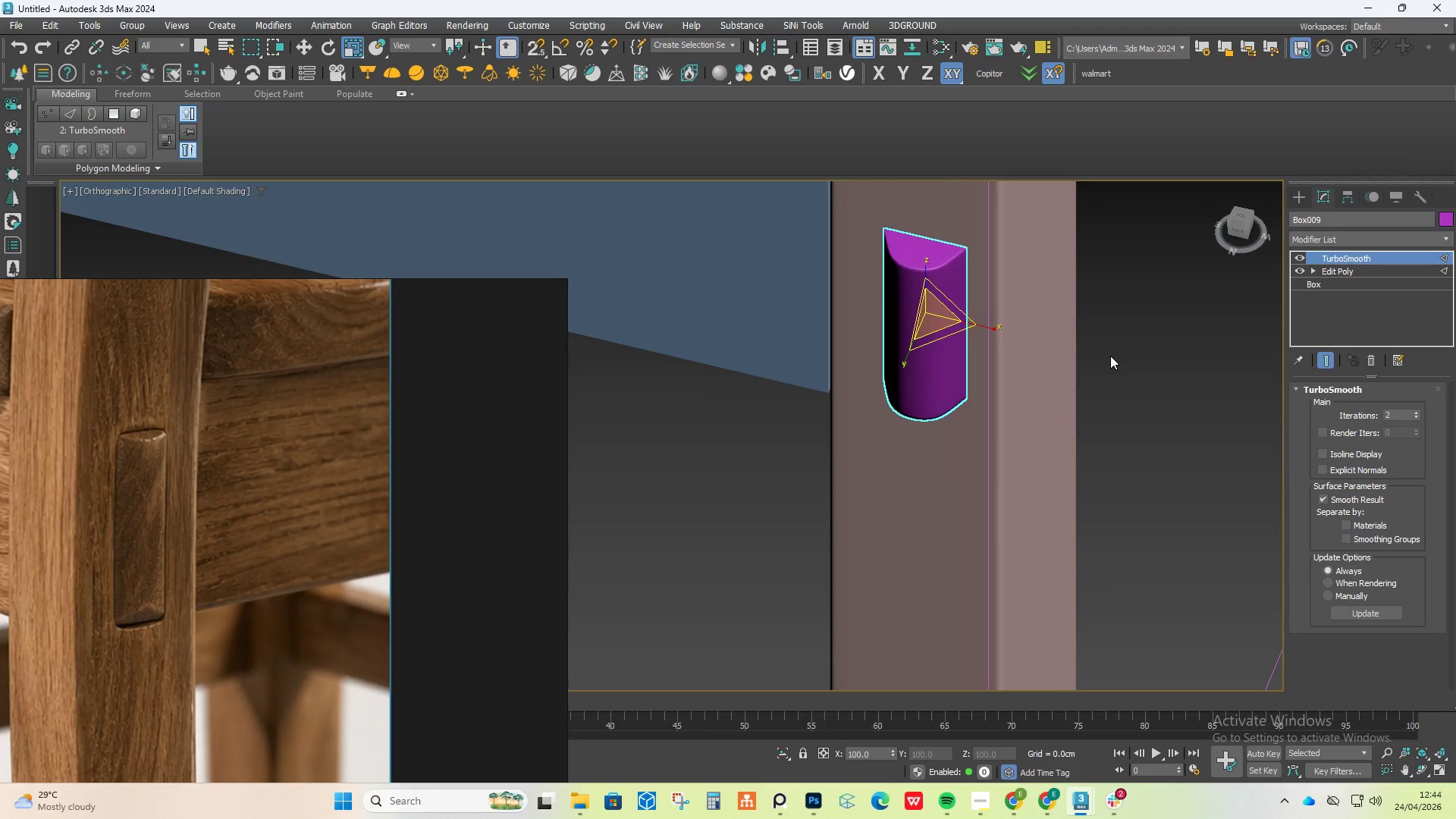 
scroll: coordinate [962, 400], scroll_direction: down, amount: 2.0
 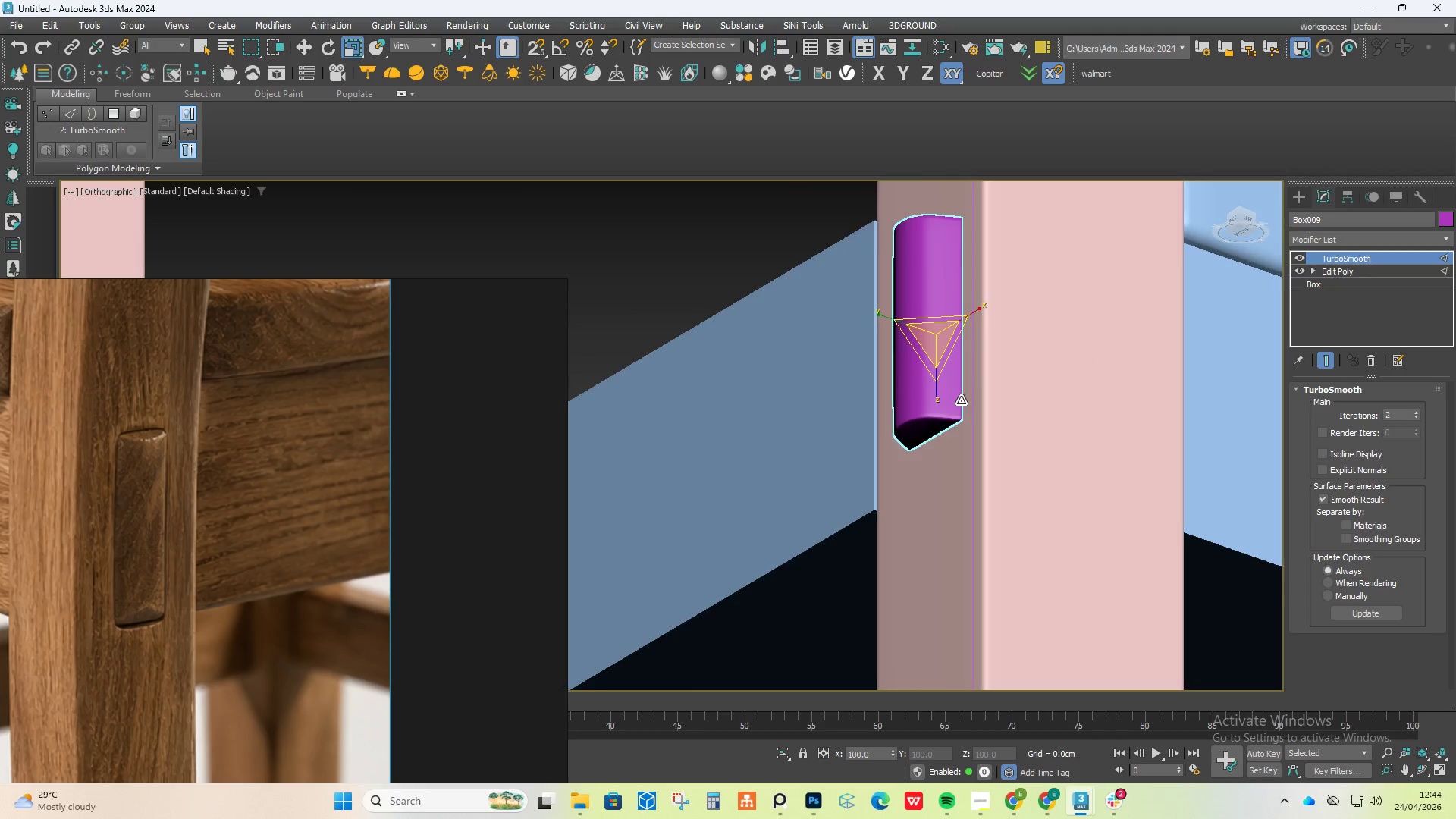 
key(F4)
 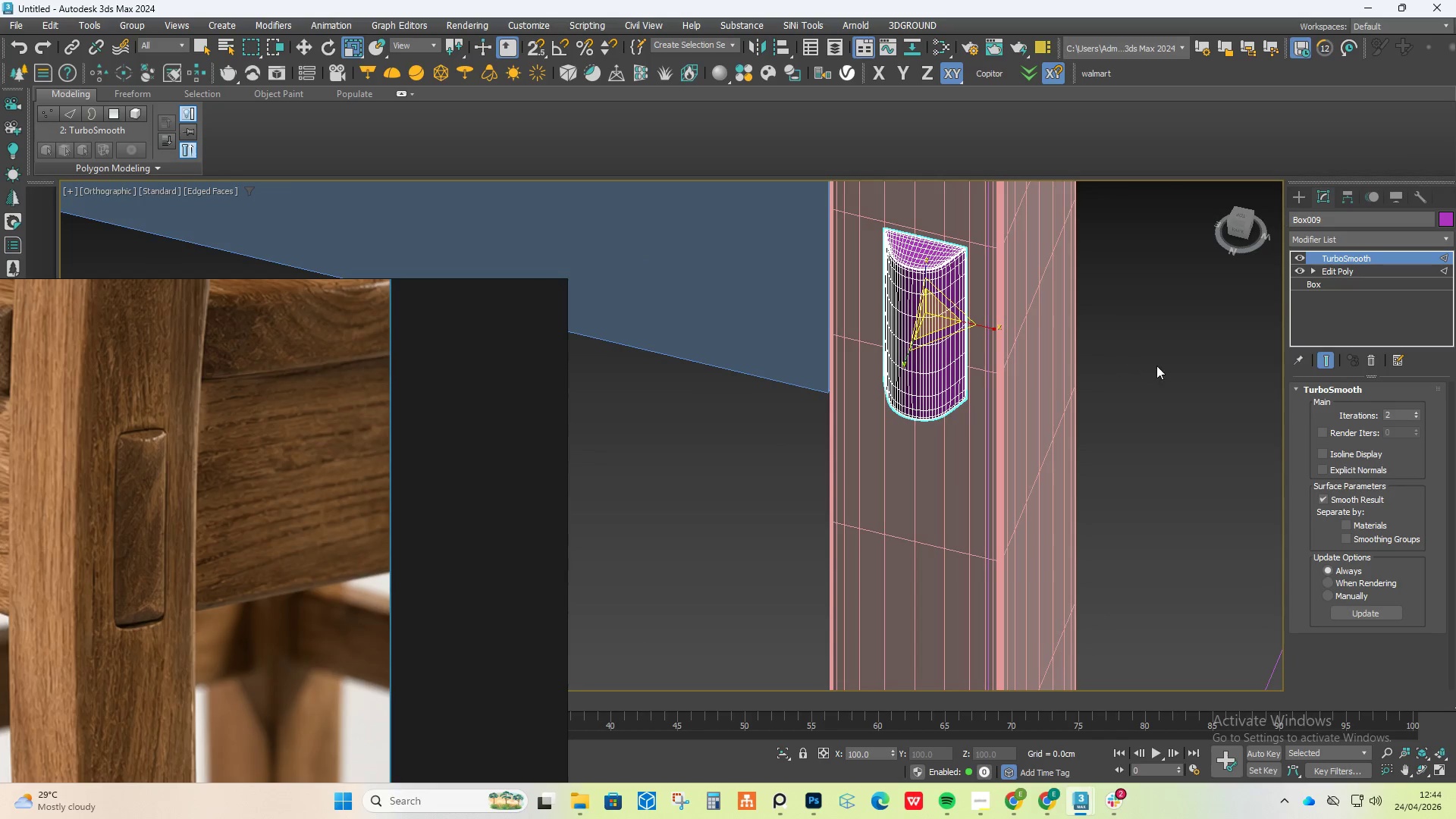 
key(F4)
 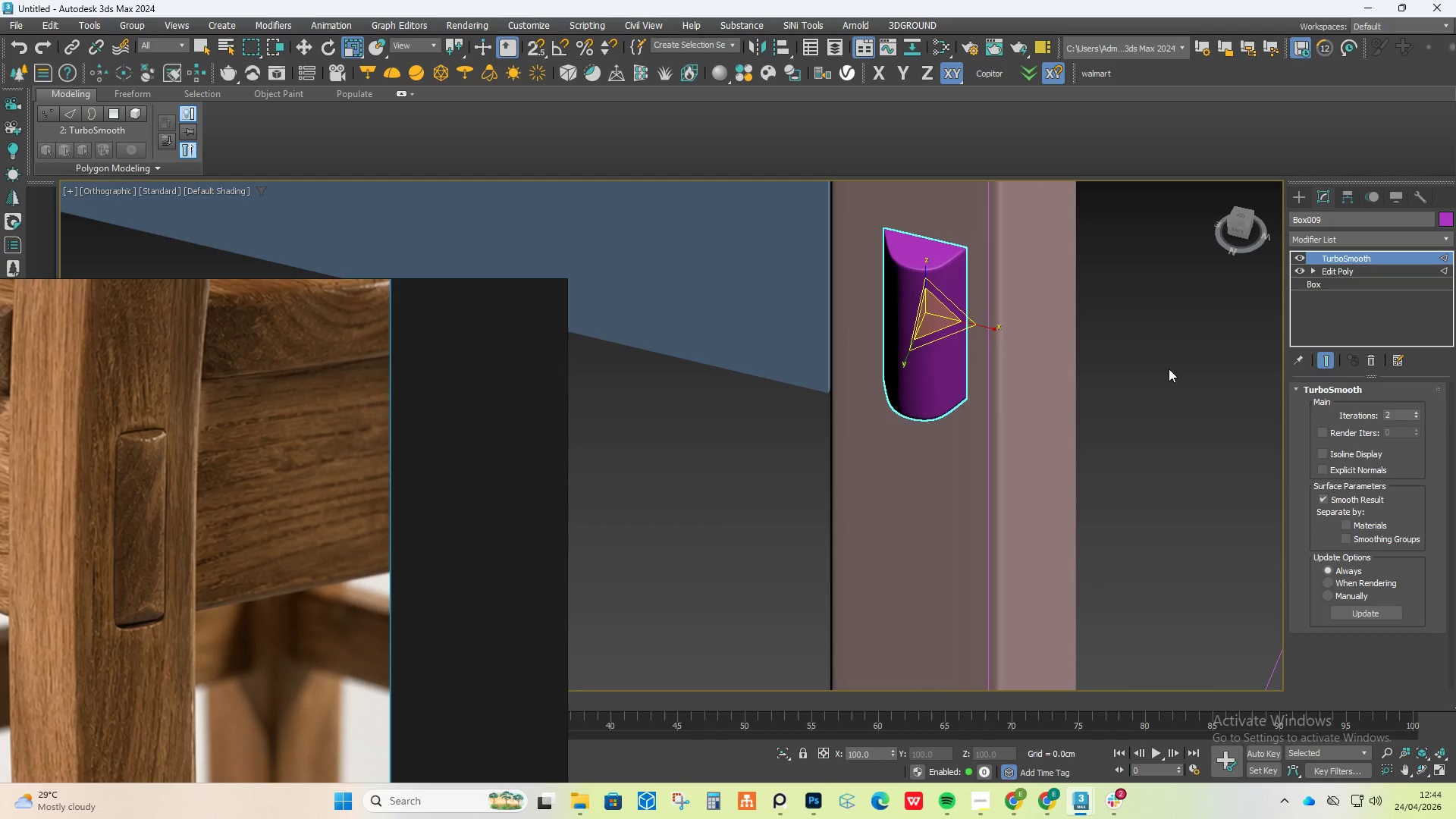 
left_click([1169, 369])
 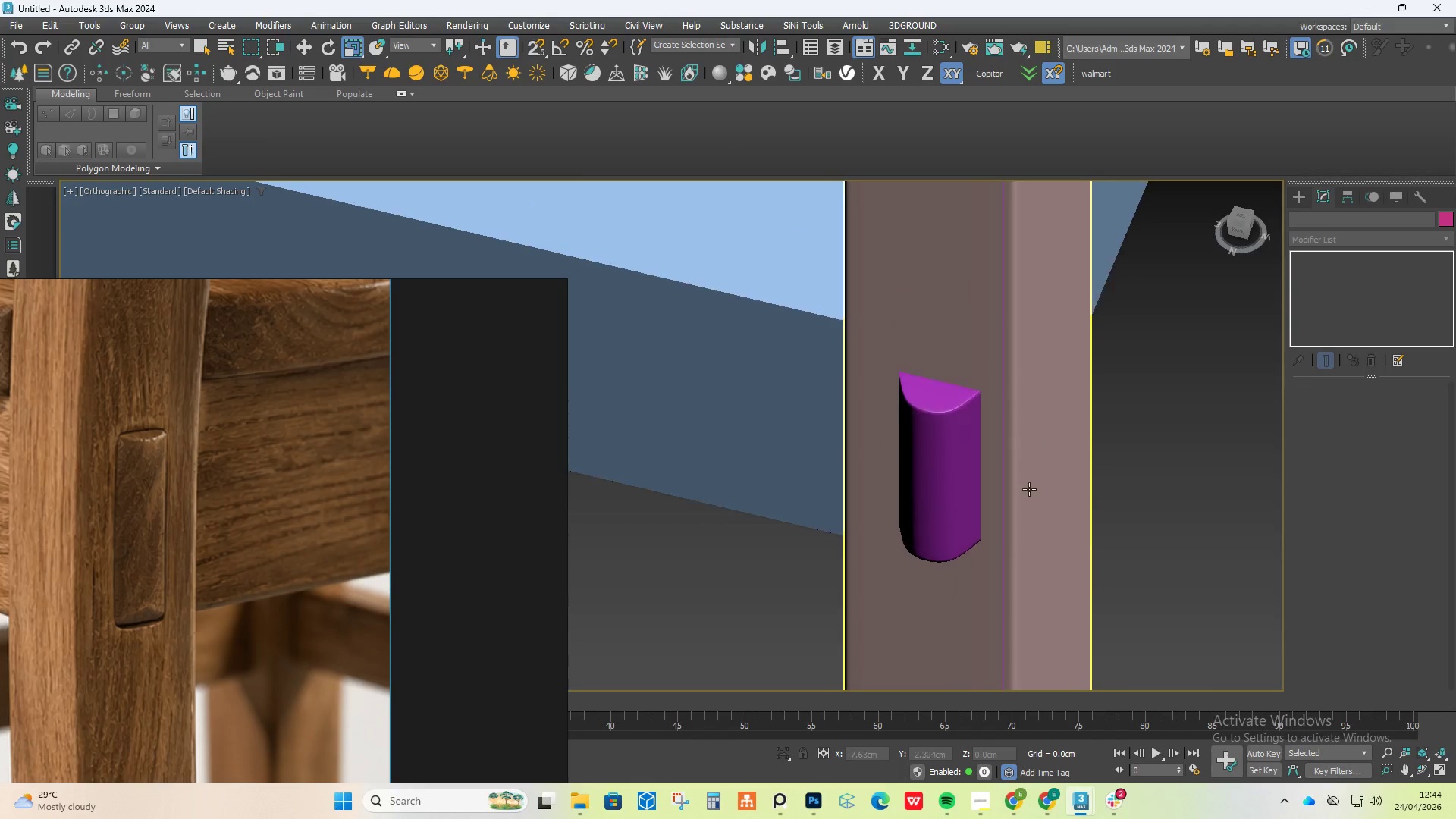 
hold_key(key=AltLeft, duration=0.56)
scroll: coordinate [991, 507], scroll_direction: down, amount: 3.0
 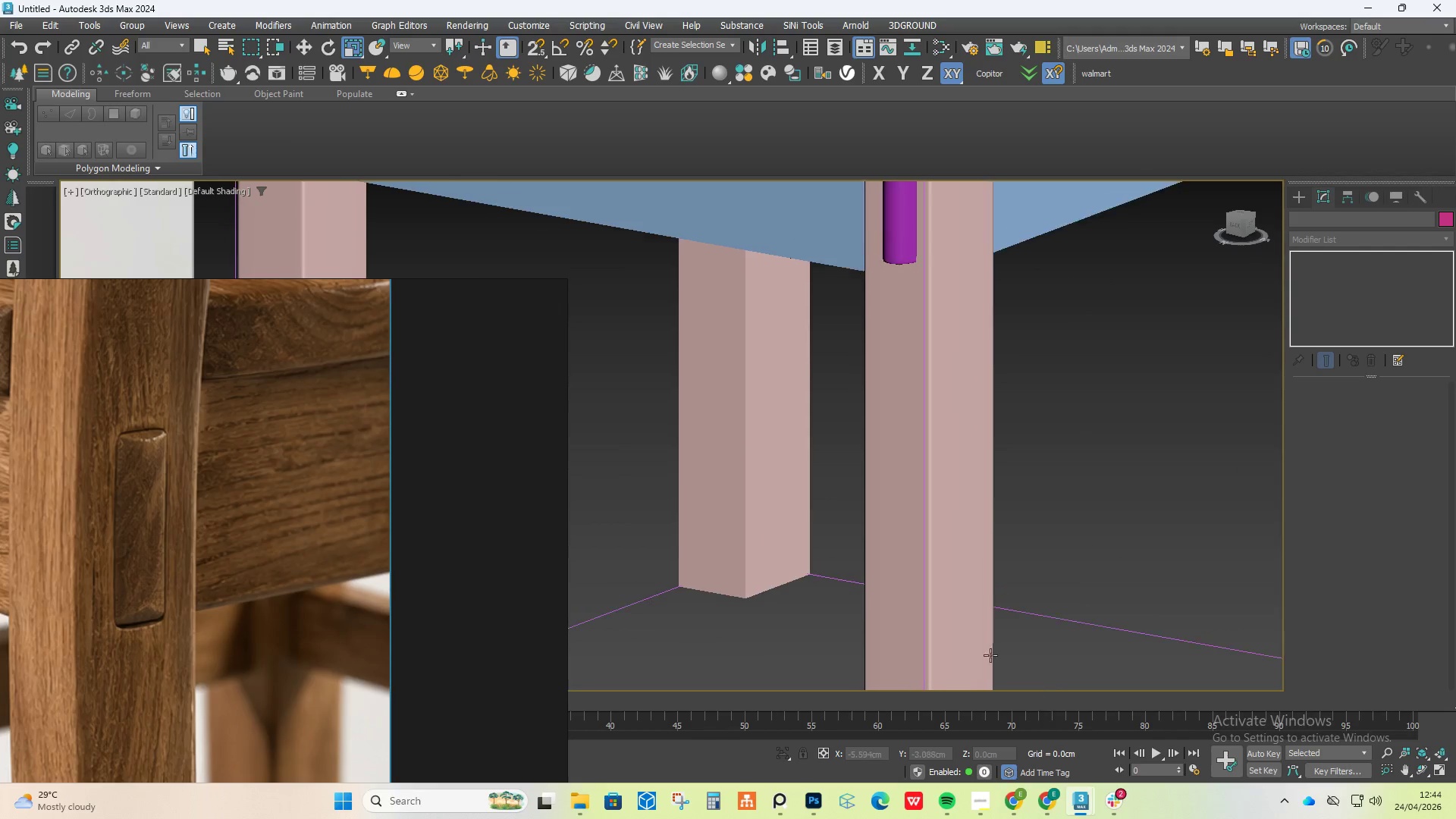 
hold_key(key=AltLeft, duration=0.41)
 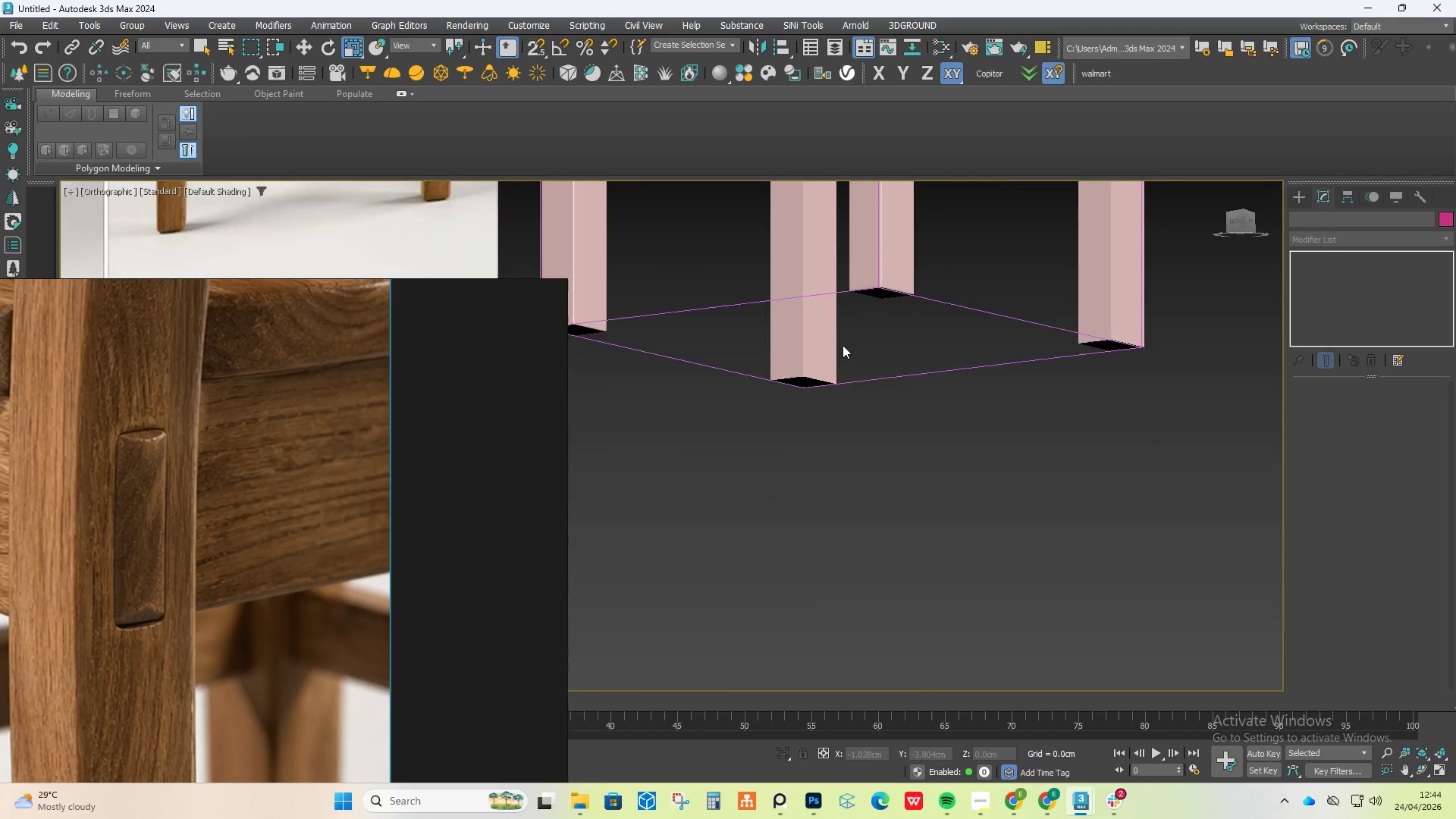 
scroll: coordinate [848, 353], scroll_direction: down, amount: 3.0
 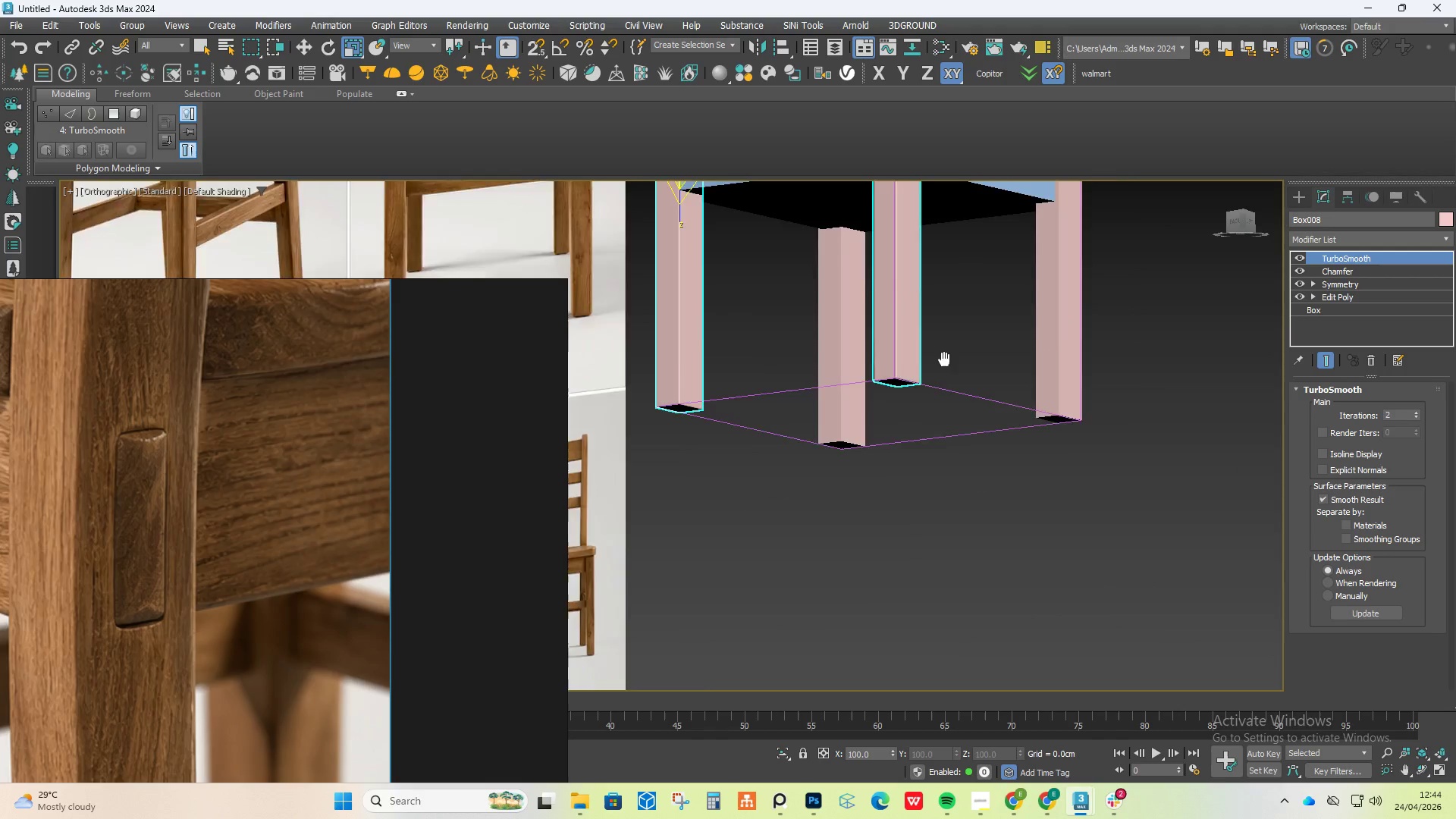 
hold_key(key=AltLeft, duration=0.31)
 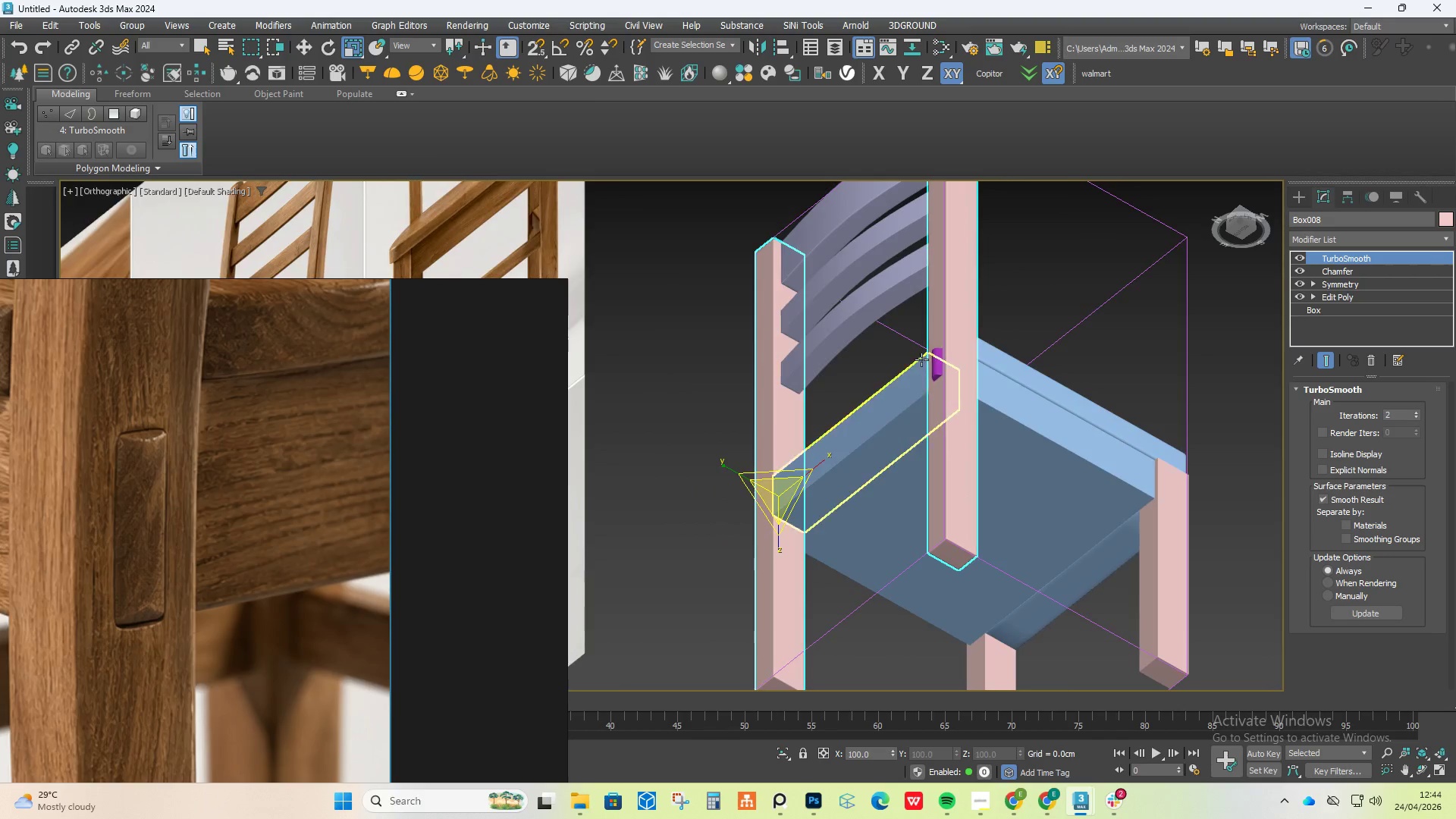 
scroll: coordinate [1113, 491], scroll_direction: up, amount: 11.0
 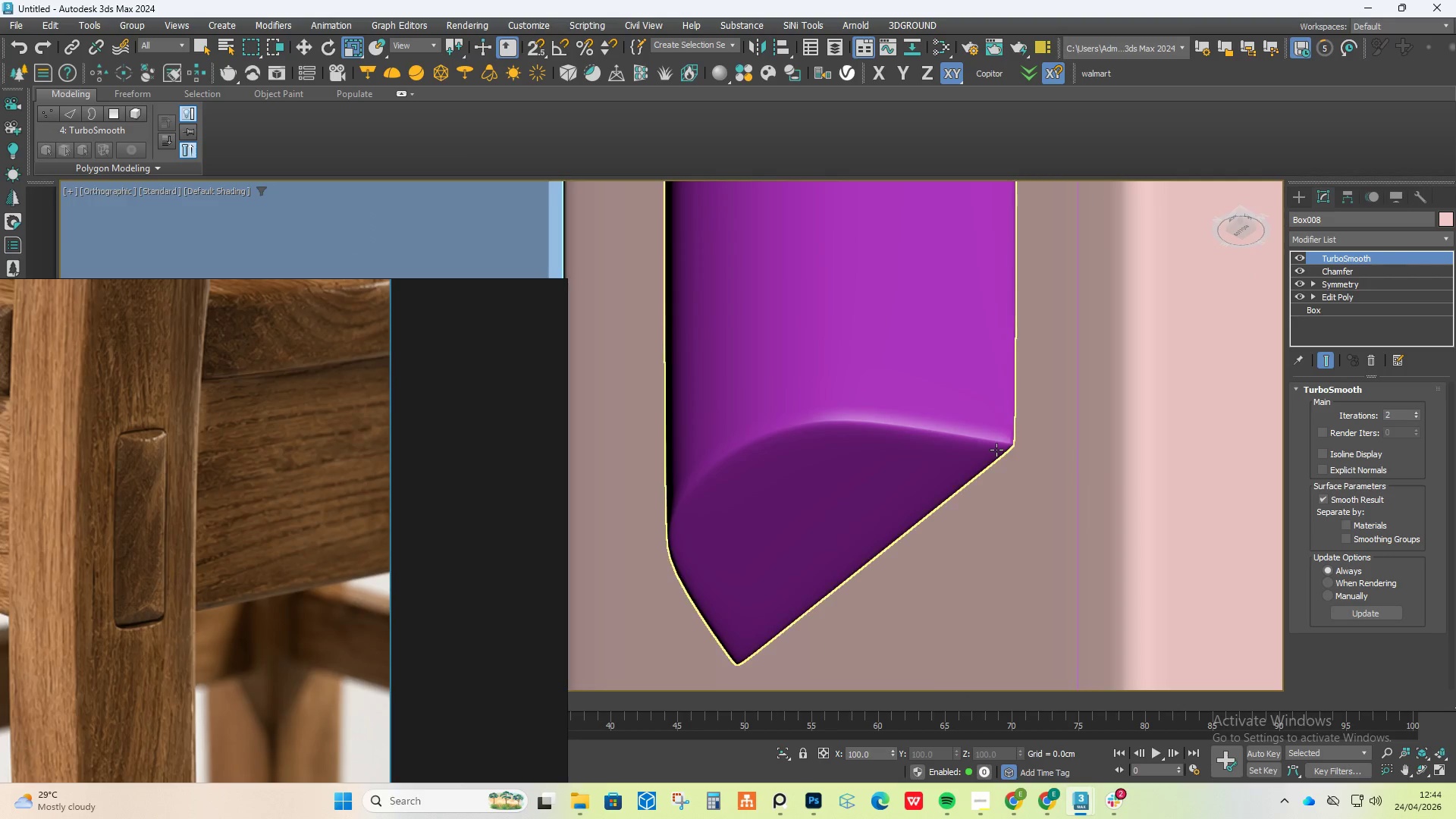 
hold_key(key=AltLeft, duration=0.36)
 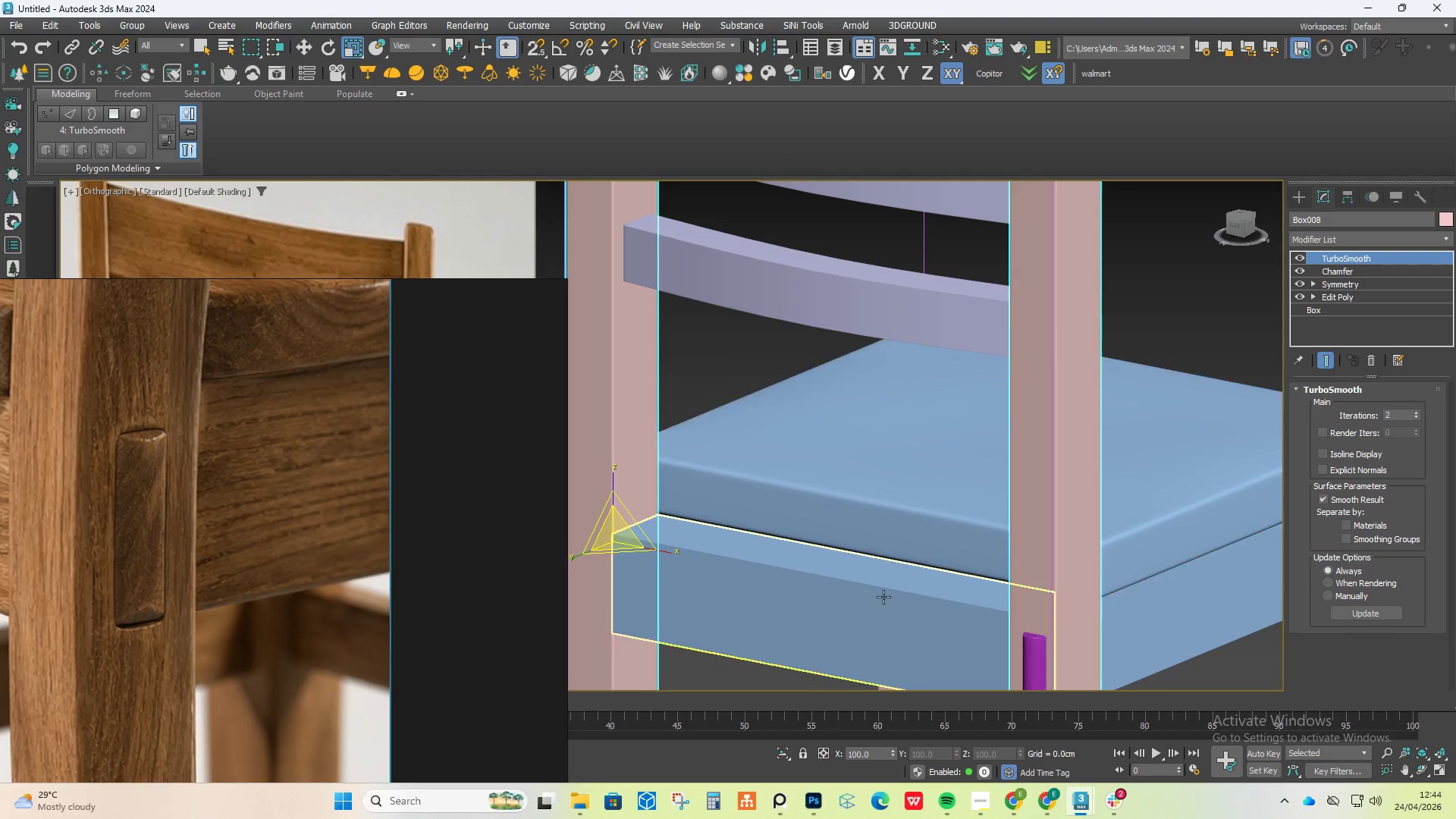 
scroll: coordinate [885, 591], scroll_direction: down, amount: 13.0
 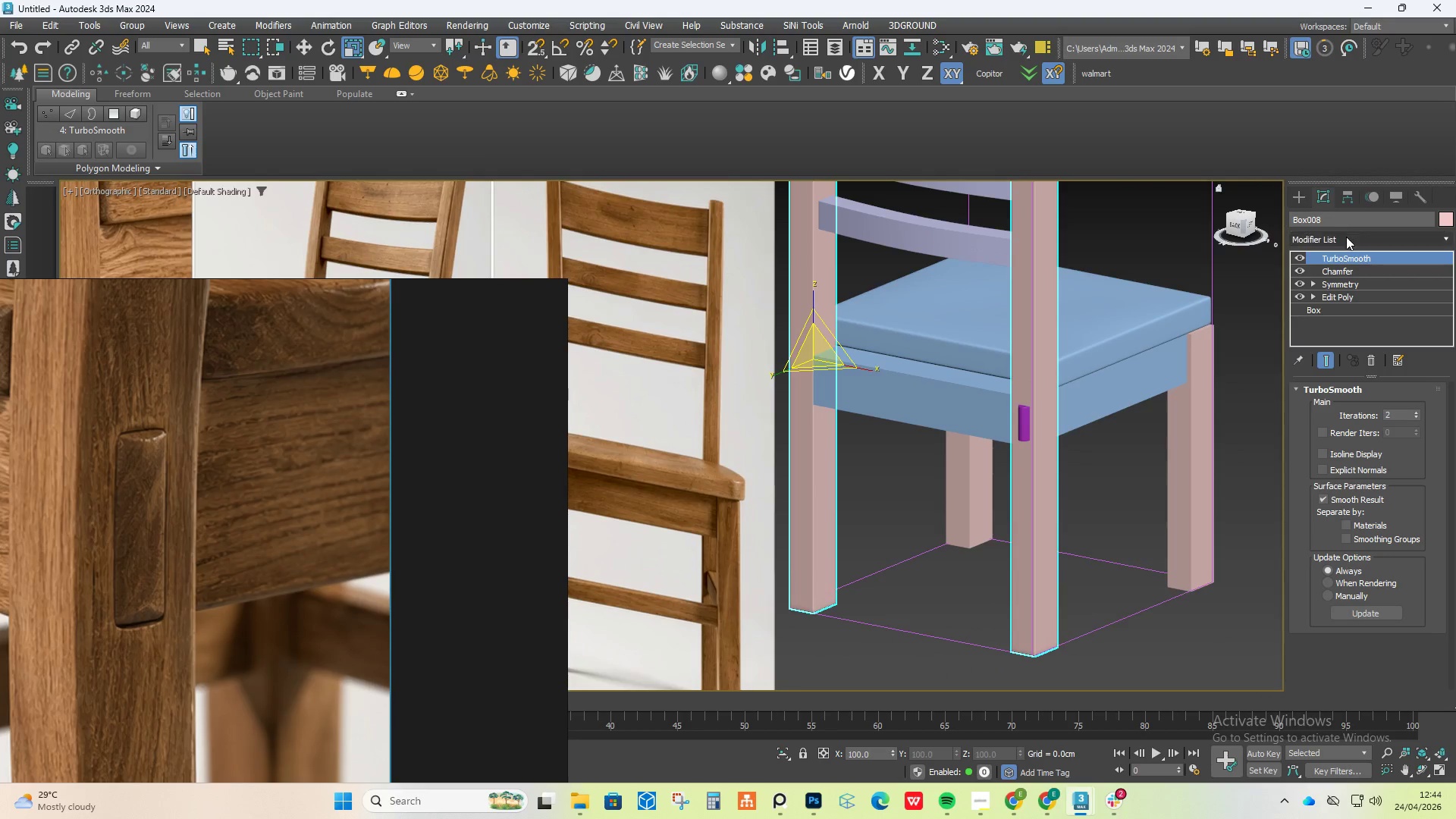 
left_click([1350, 242])
 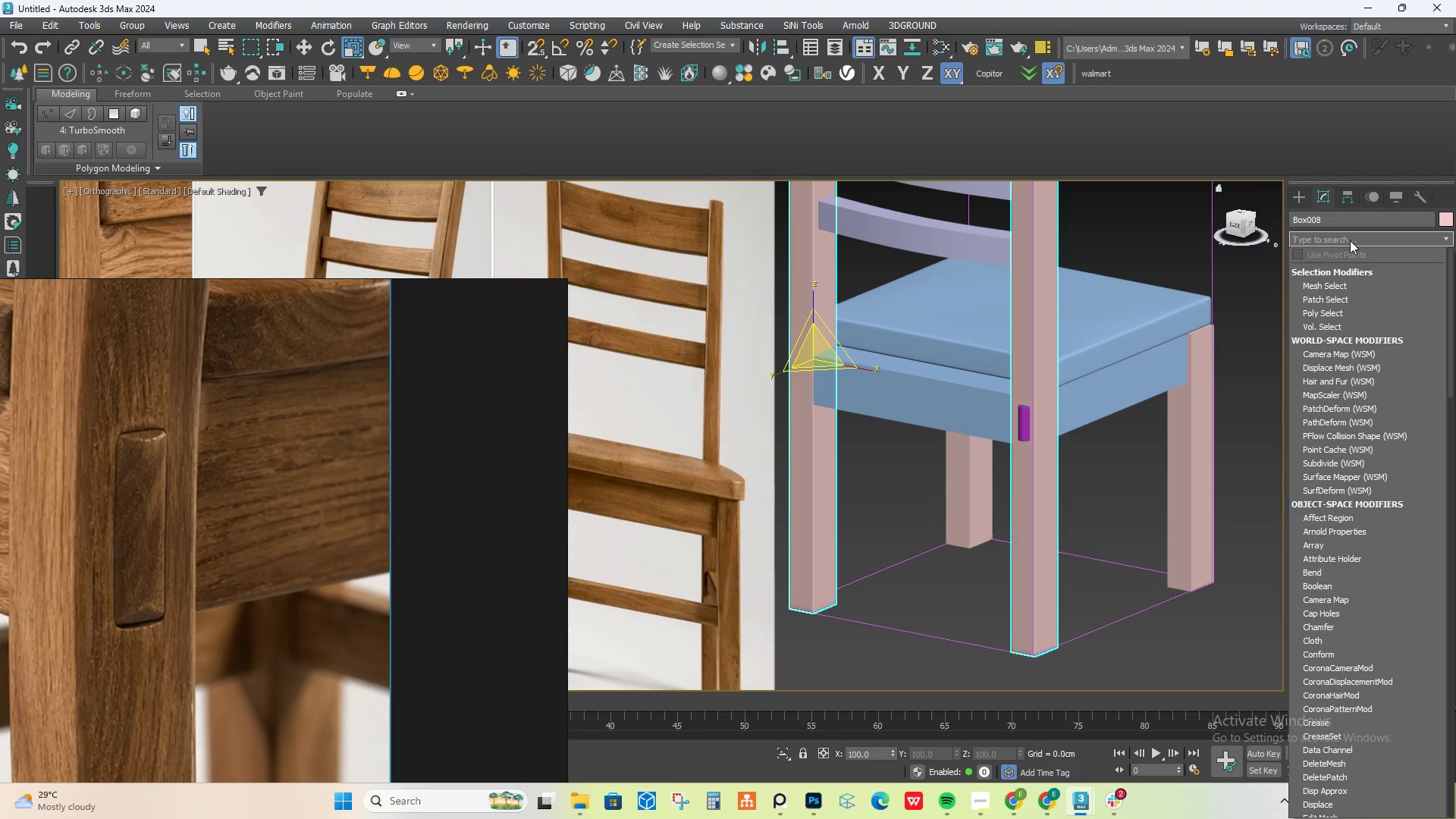 
type(sy)
 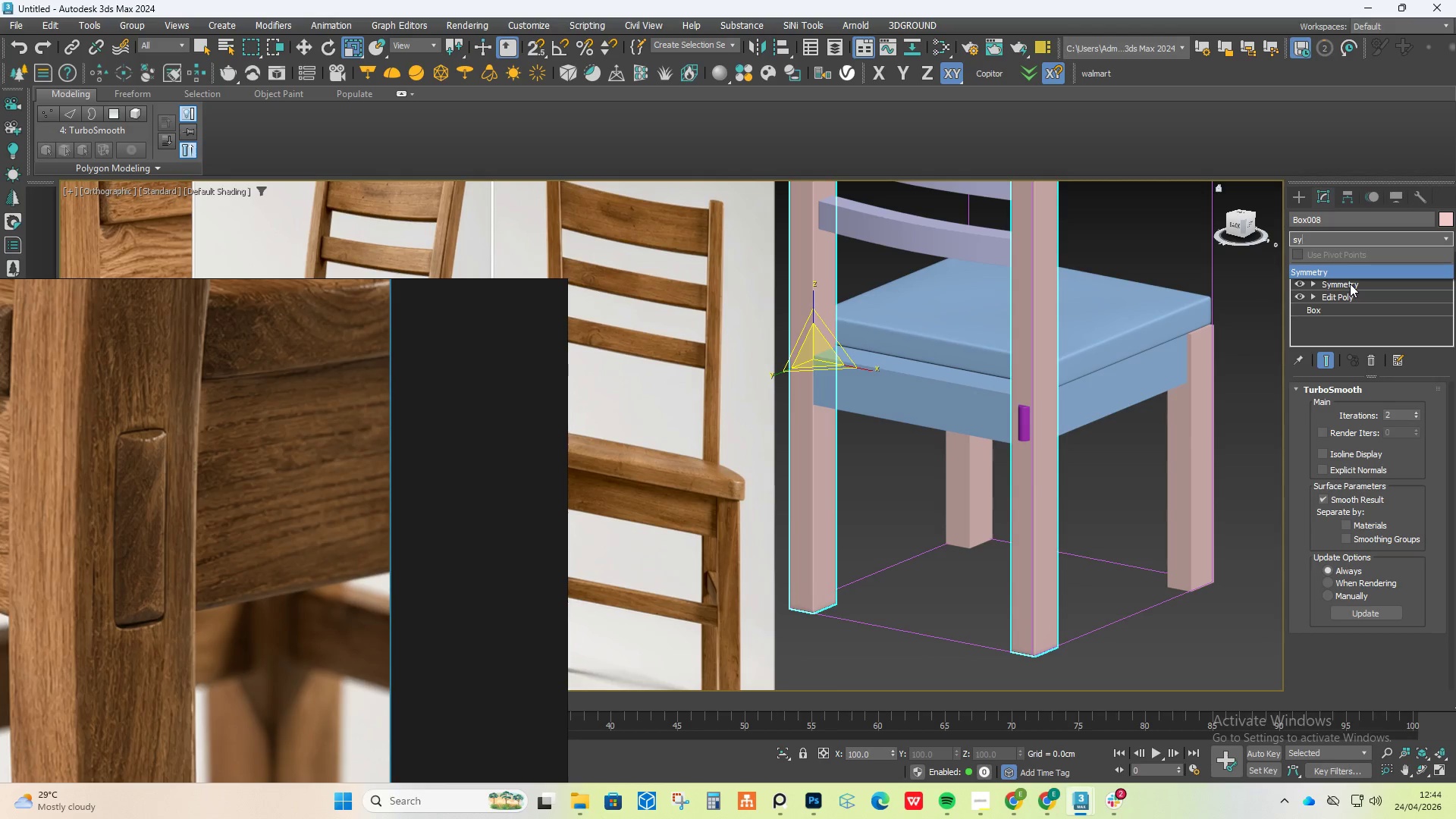 
left_click([1346, 269])
 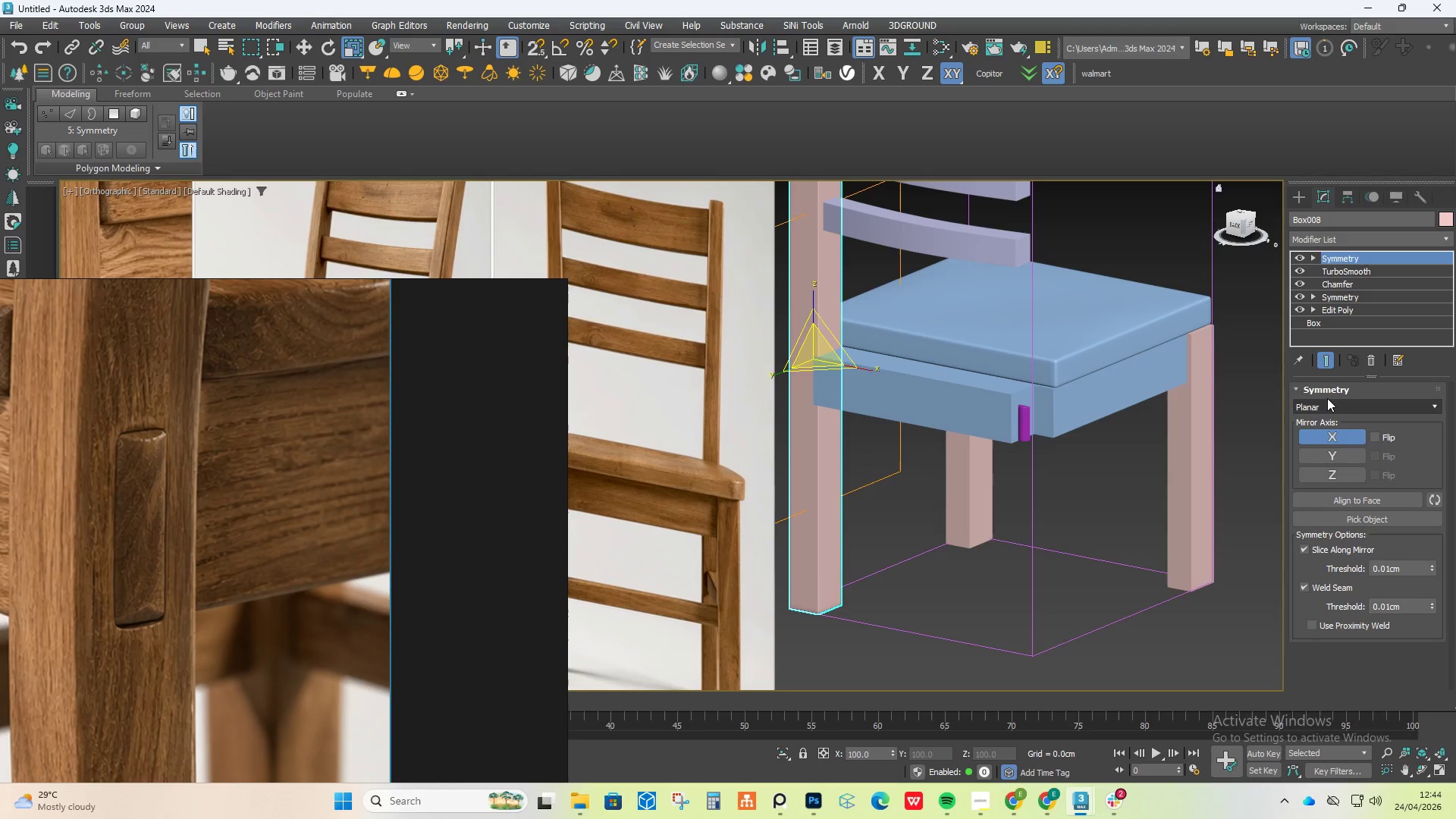 
key(Control+Z)
 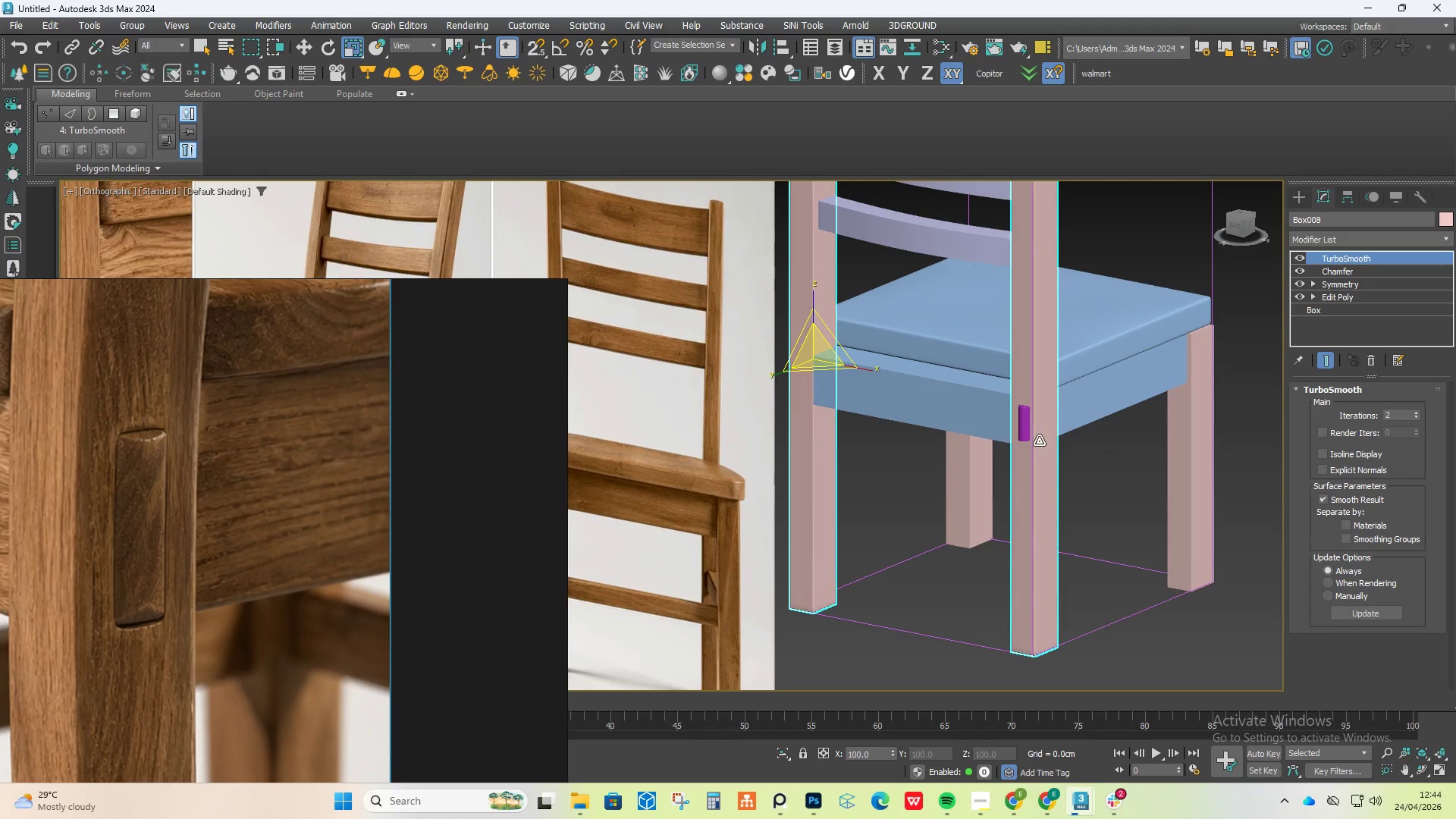 
key(Control+Z)
 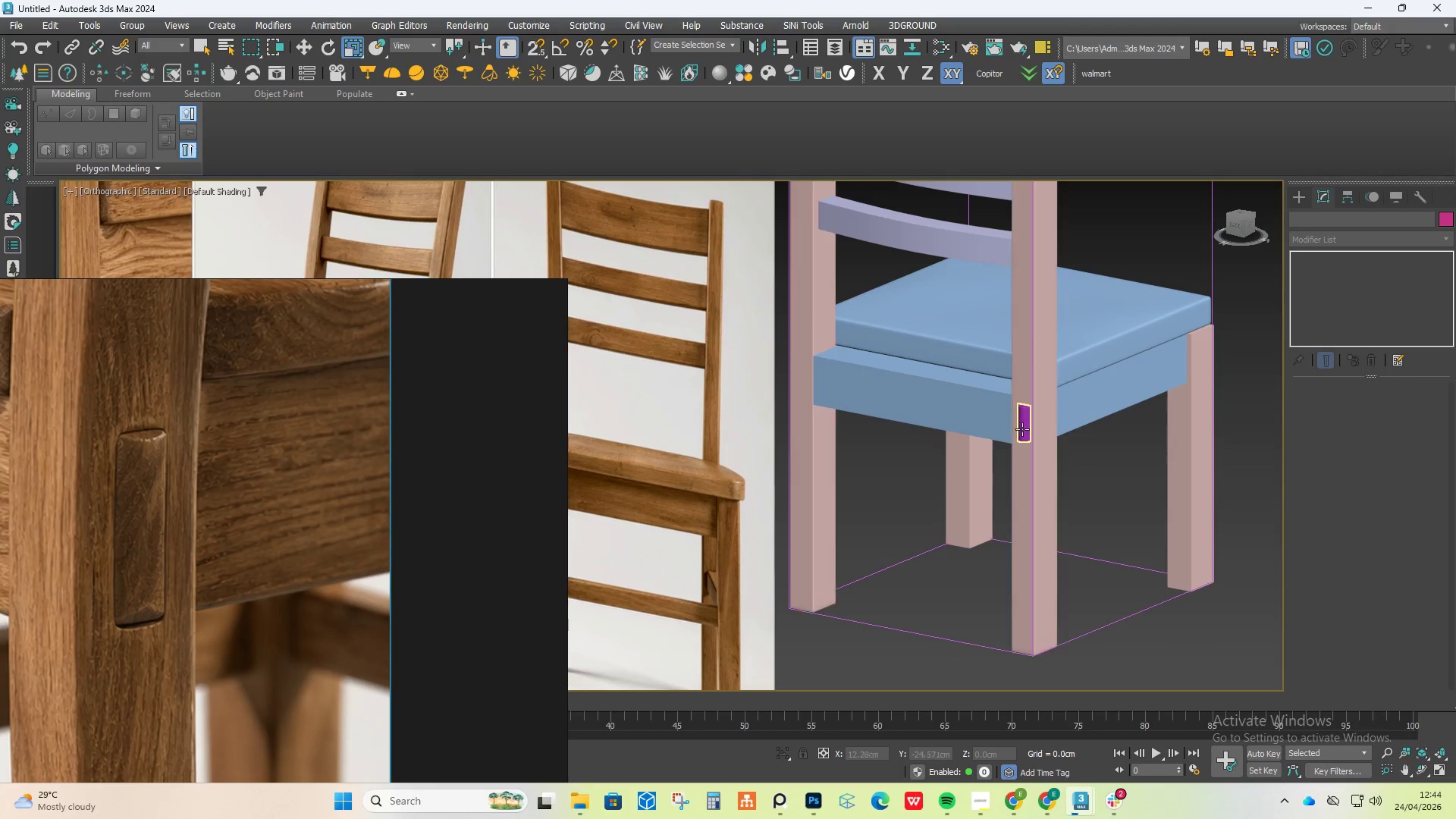 
left_click([1024, 428])
 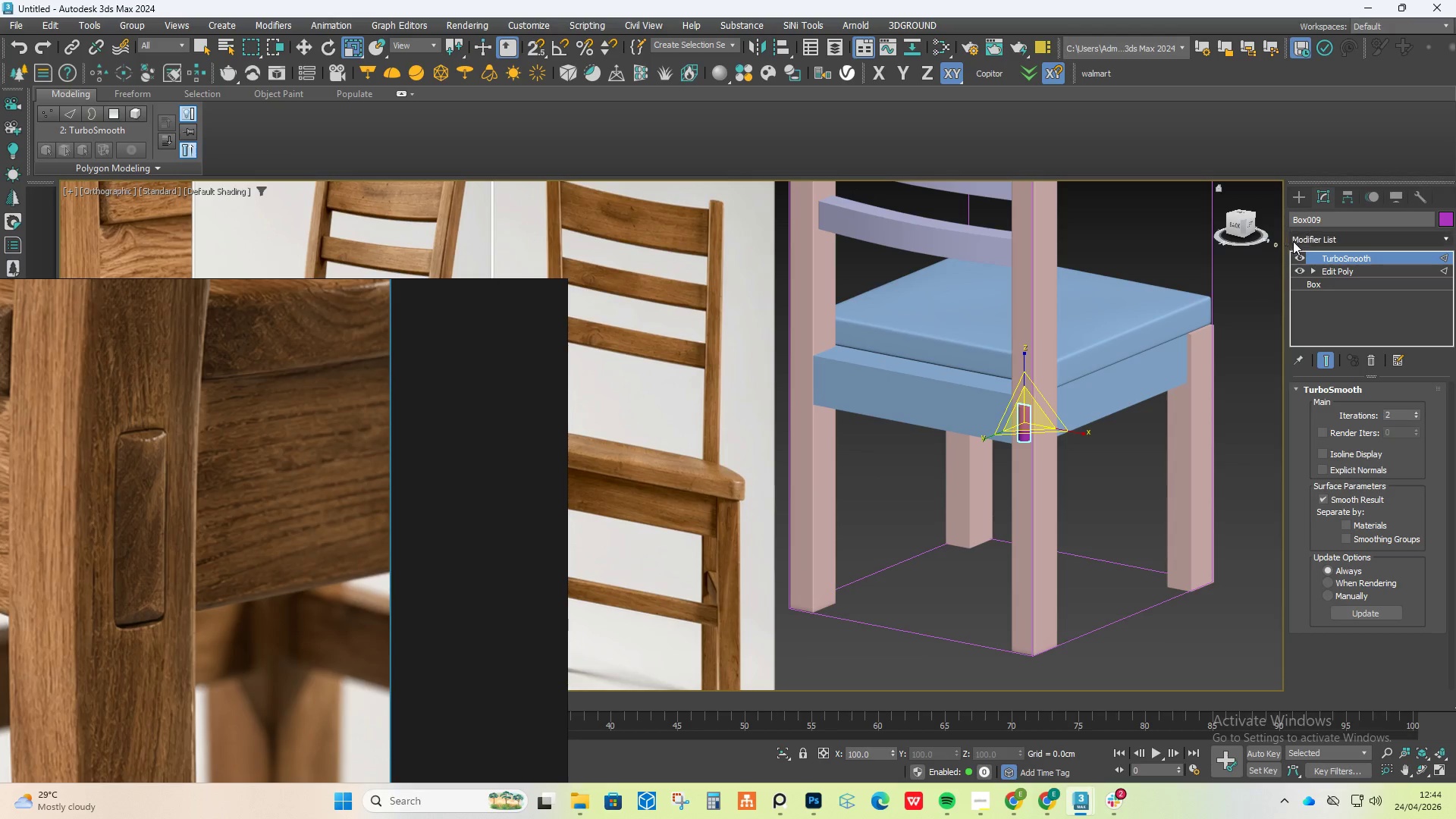 
left_click([1305, 240])
 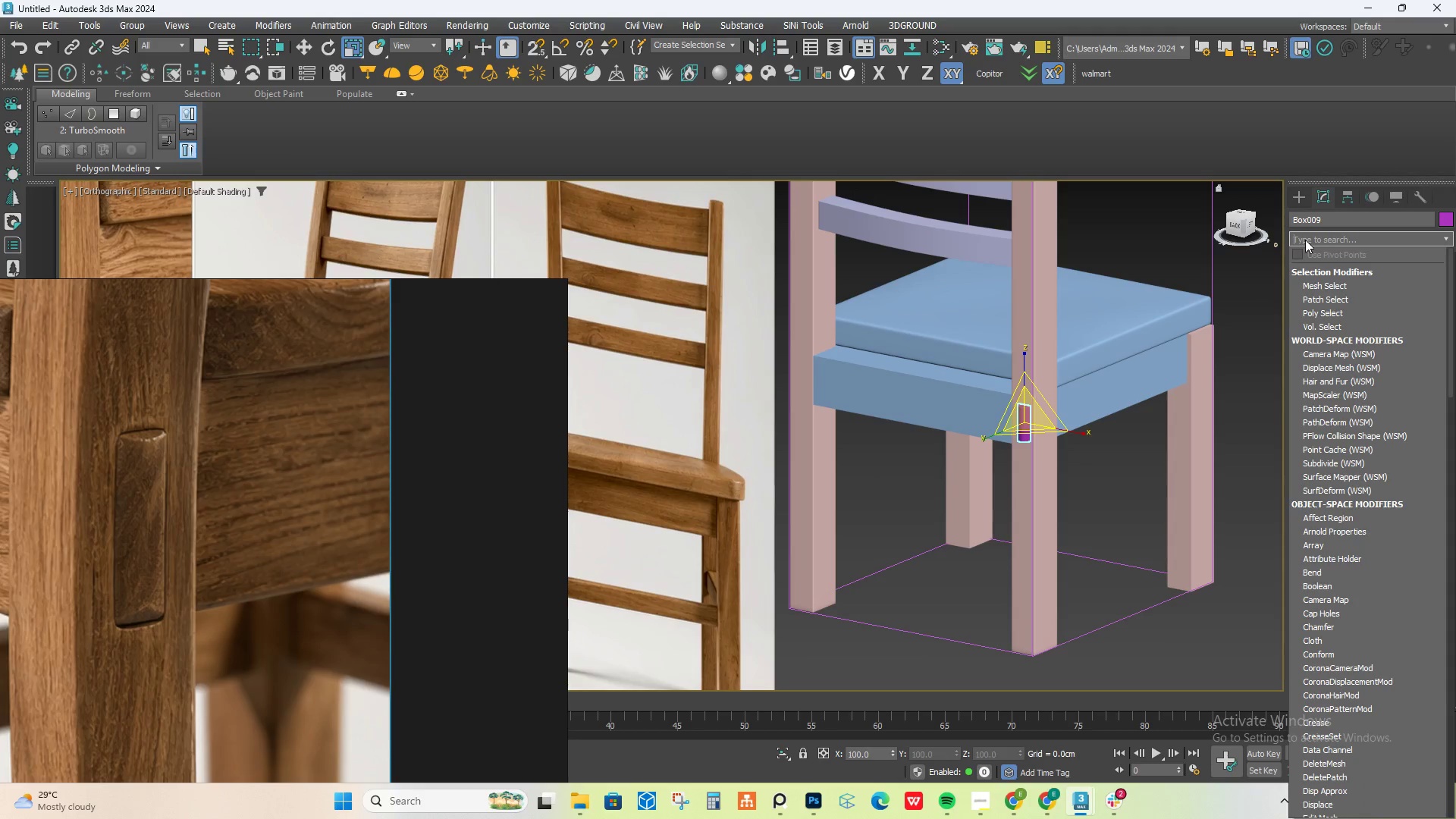 
type(sy)
 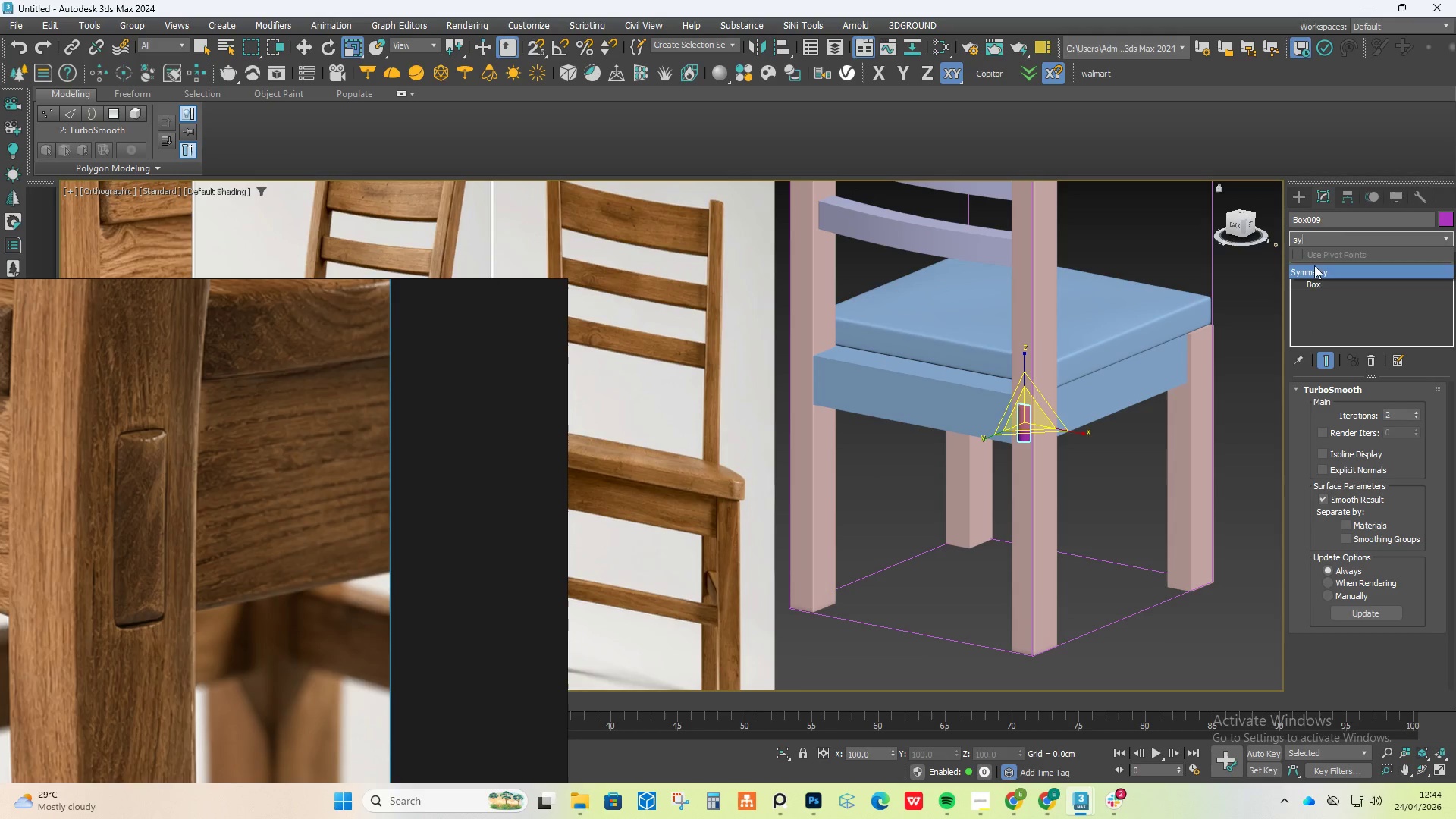 
left_click([1319, 268])
 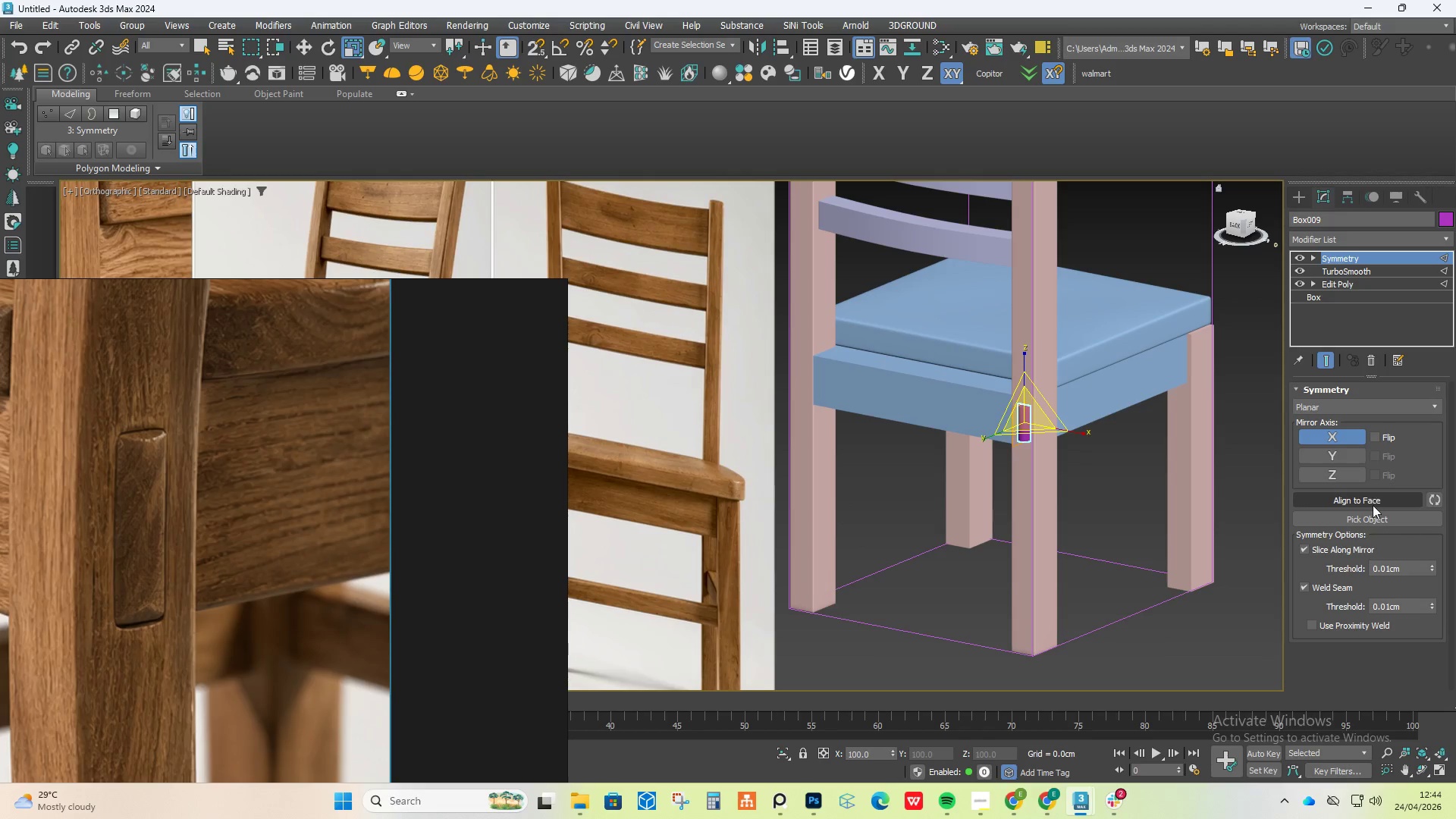 
left_click([1376, 519])
 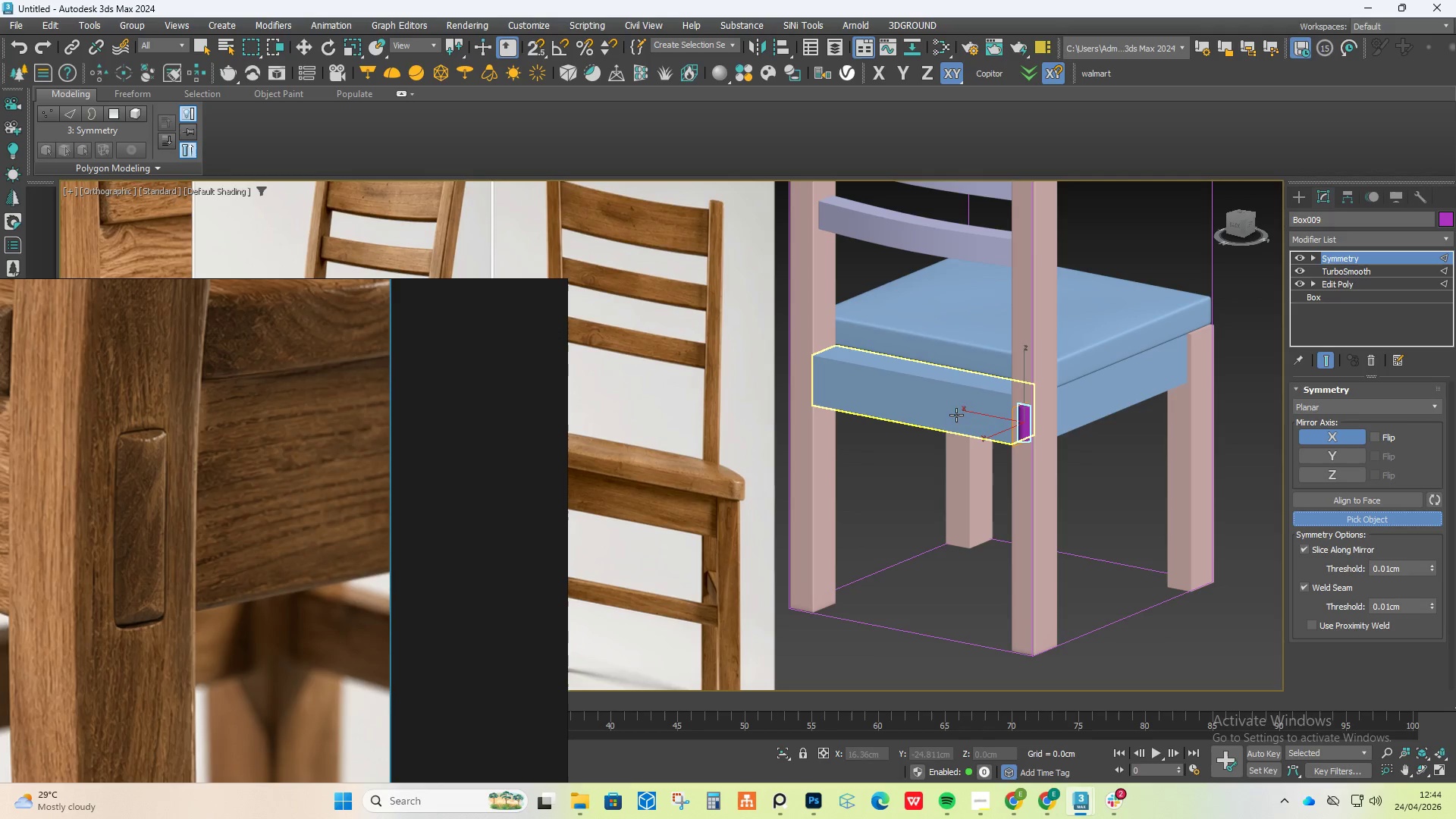 
left_click([953, 411])
 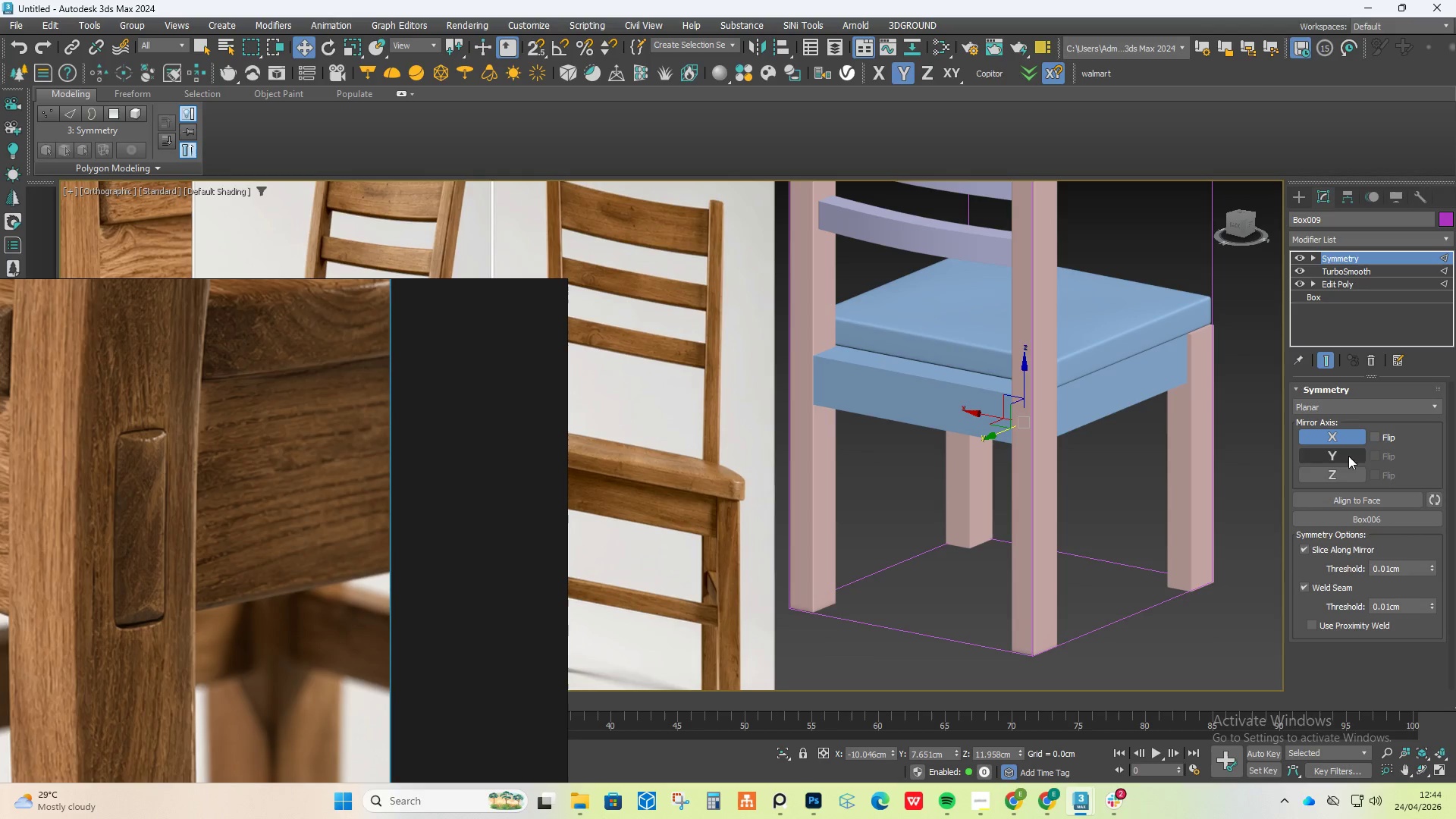 
left_click([1375, 435])
 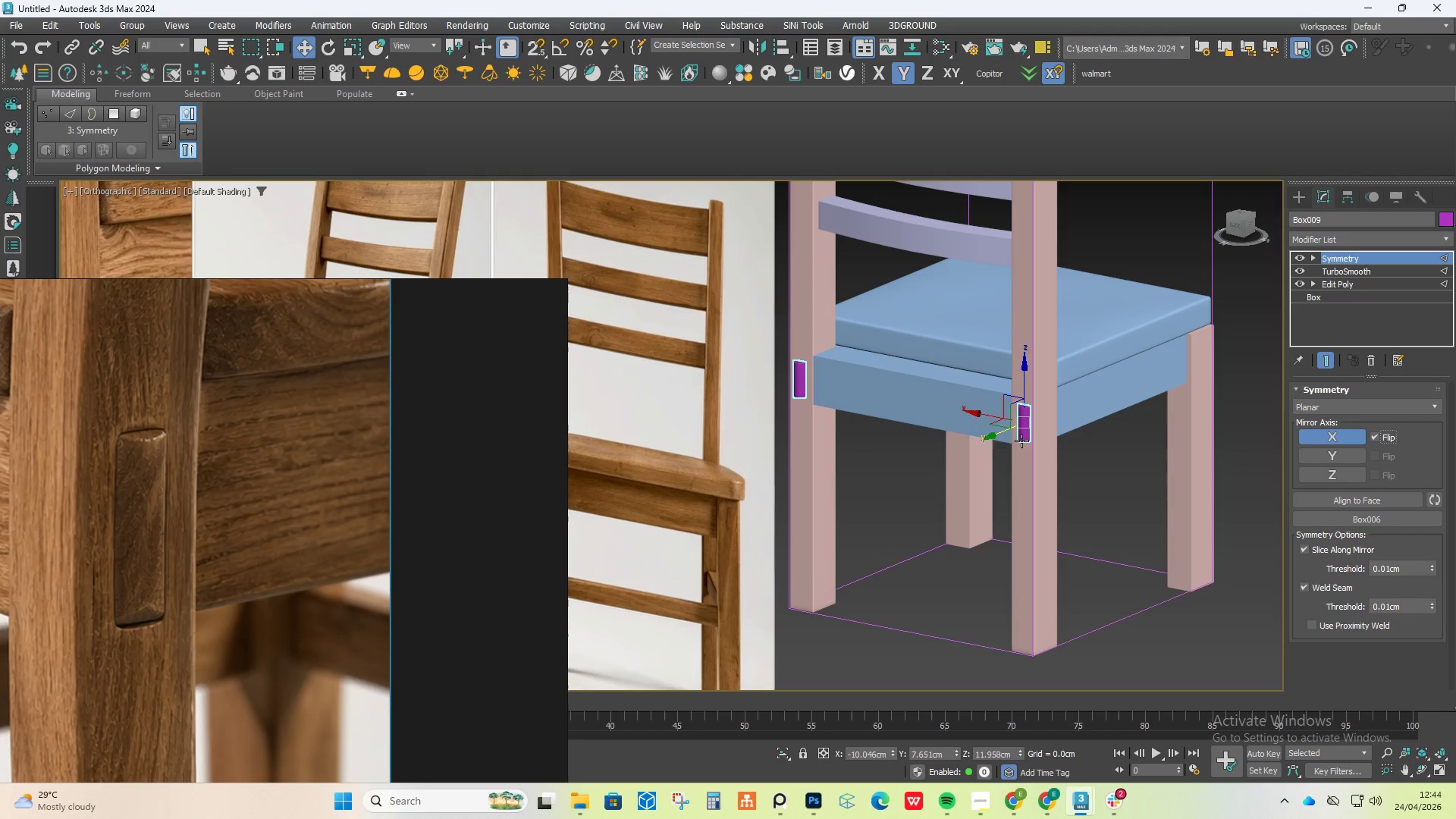 
hold_key(key=AltLeft, duration=0.59)
 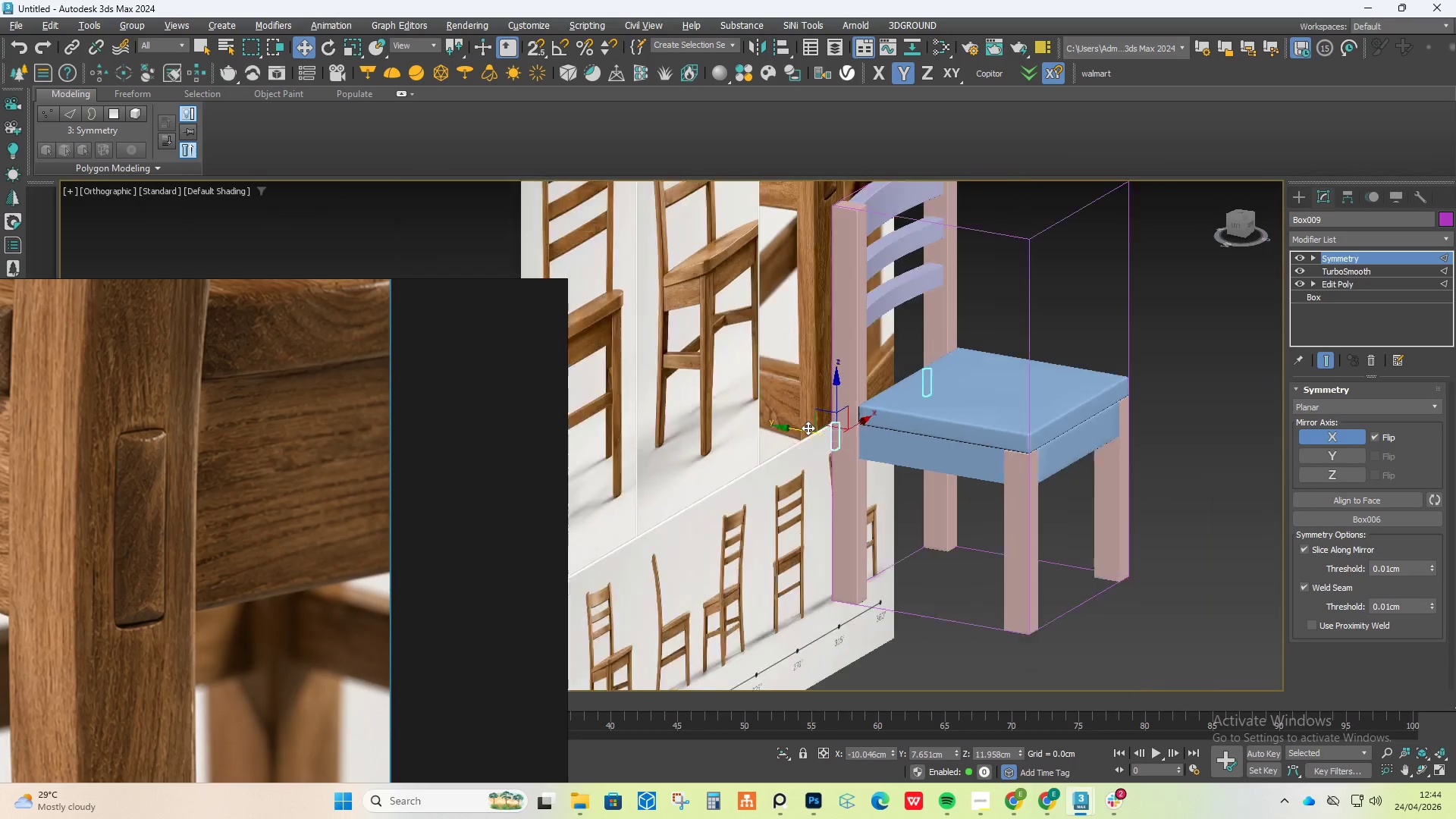 
hold_key(key=AltLeft, duration=0.75)
 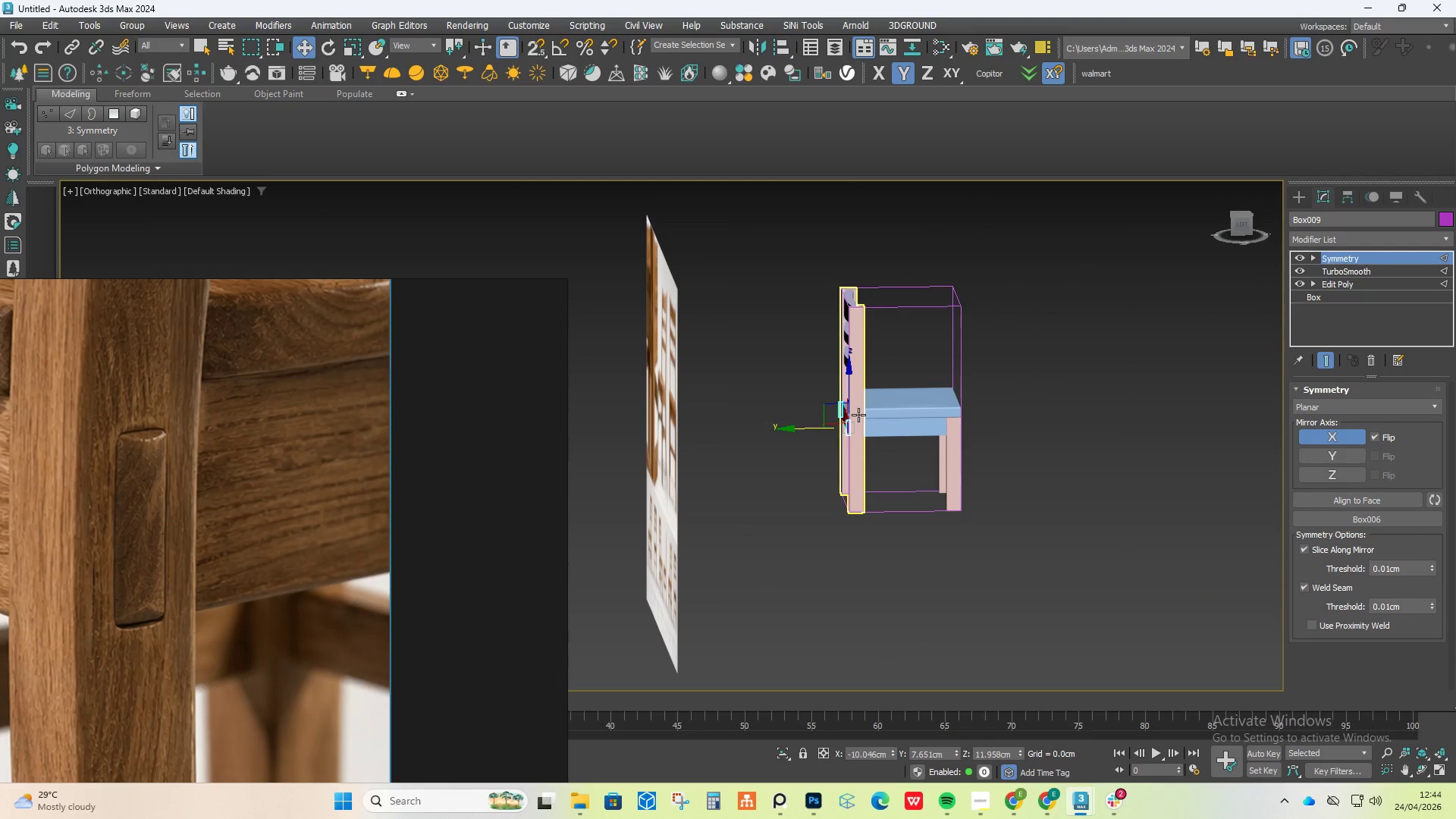 
scroll: coordinate [808, 428], scroll_direction: down, amount: 3.0
 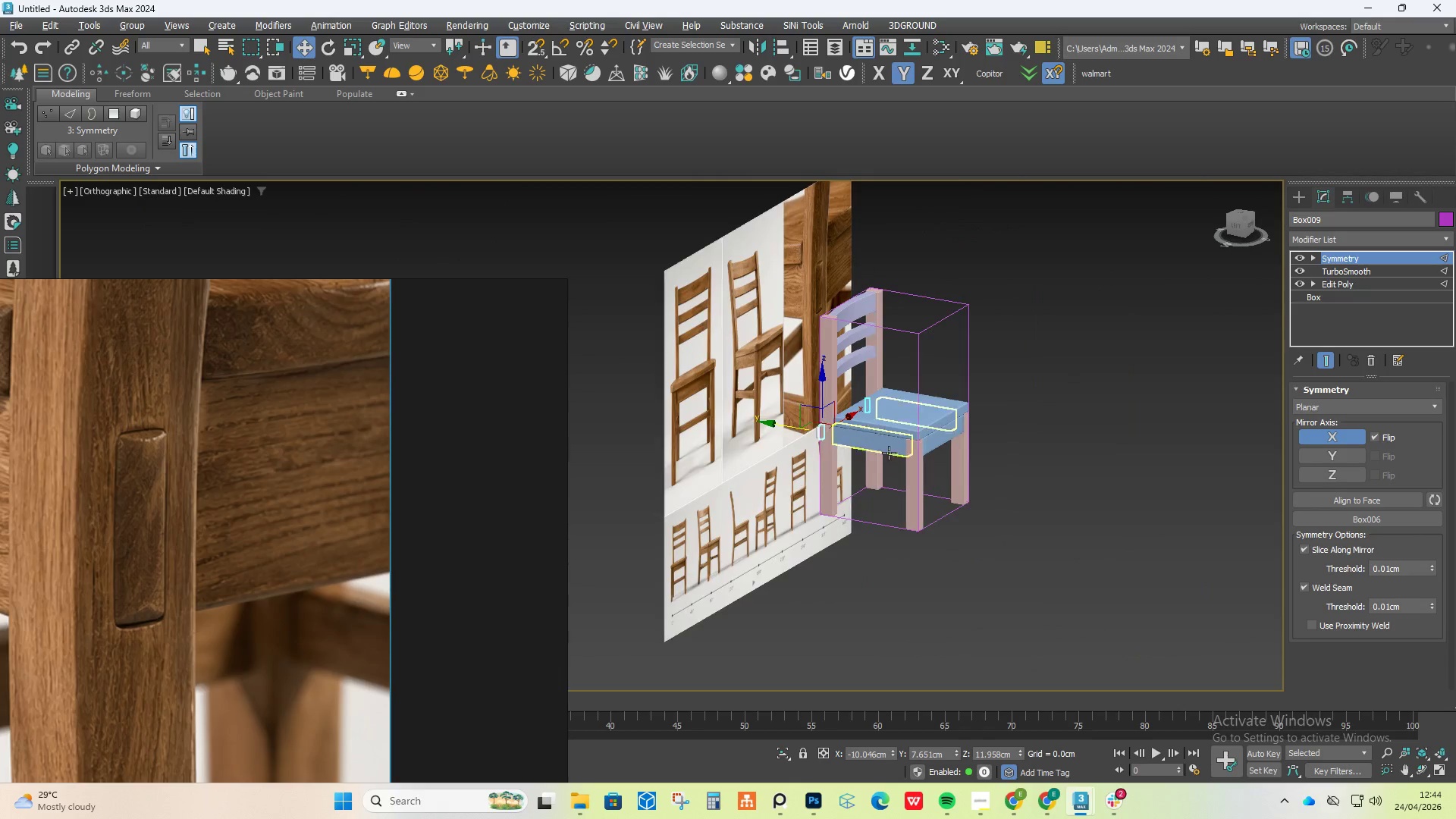 
hold_key(key=AltLeft, duration=0.45)
 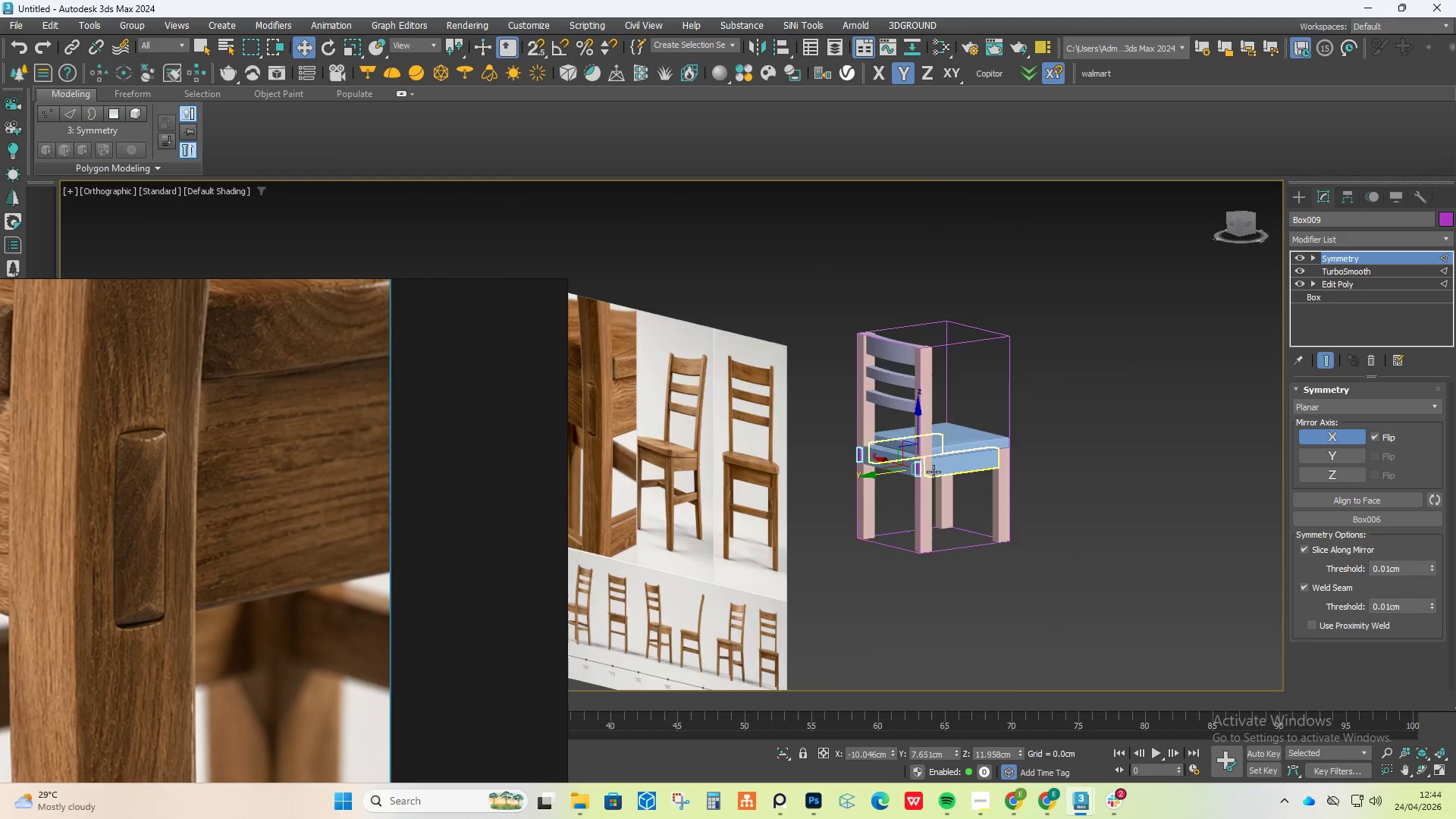 
scroll: coordinate [858, 387], scroll_direction: up, amount: 10.0
 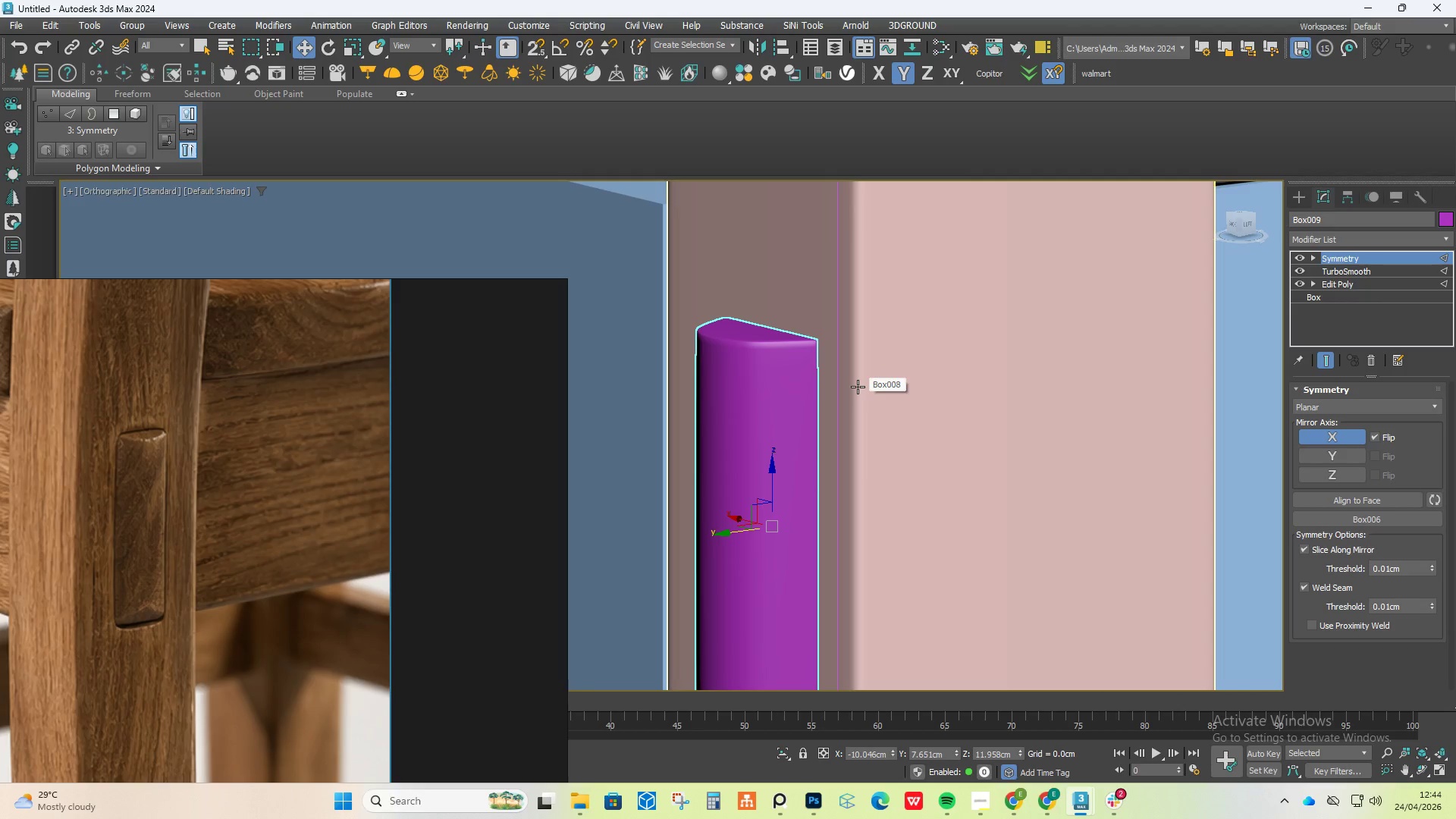 
scroll: coordinate [852, 386], scroll_direction: down, amount: 5.0
 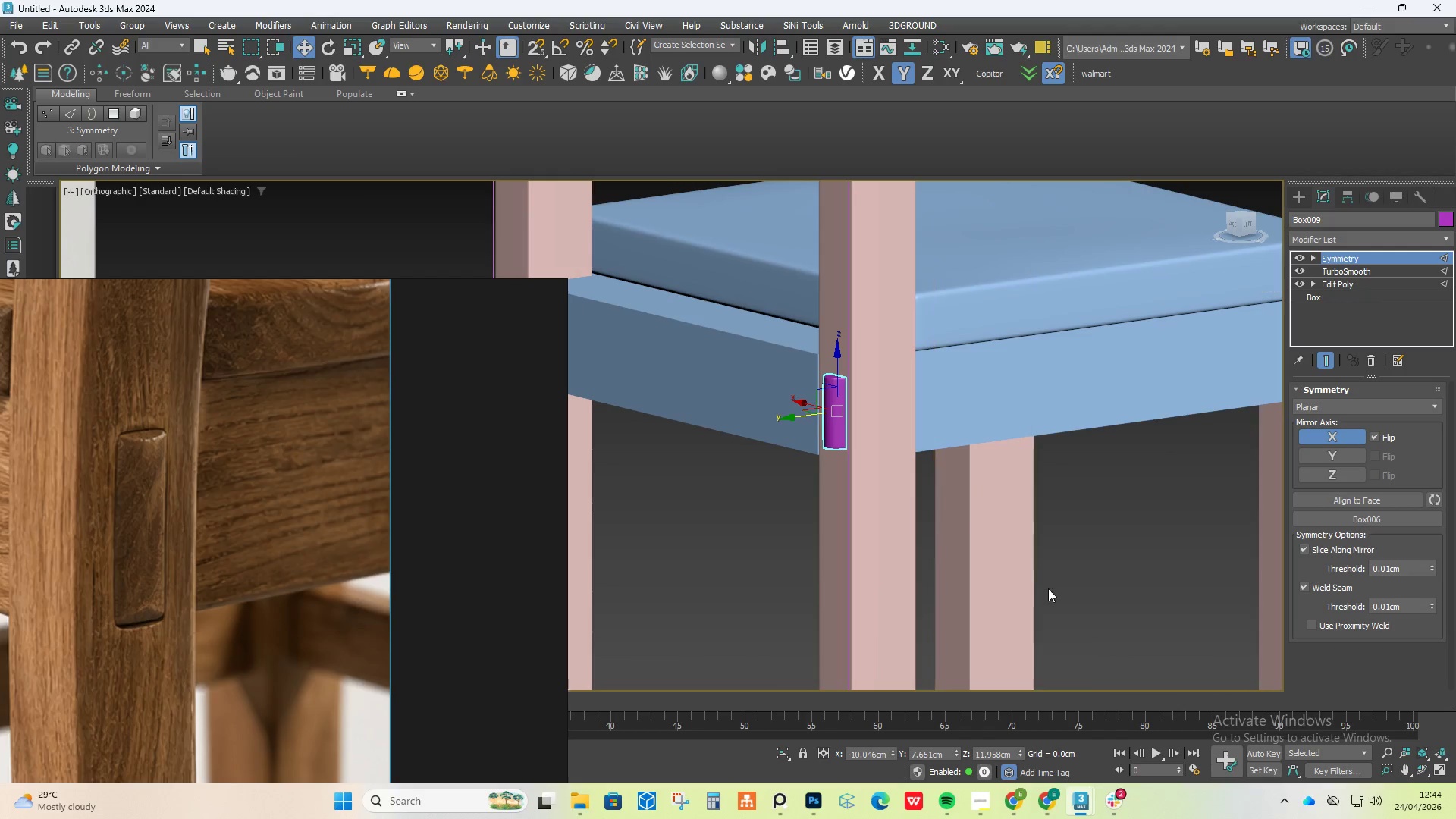 
left_click([1050, 584])
 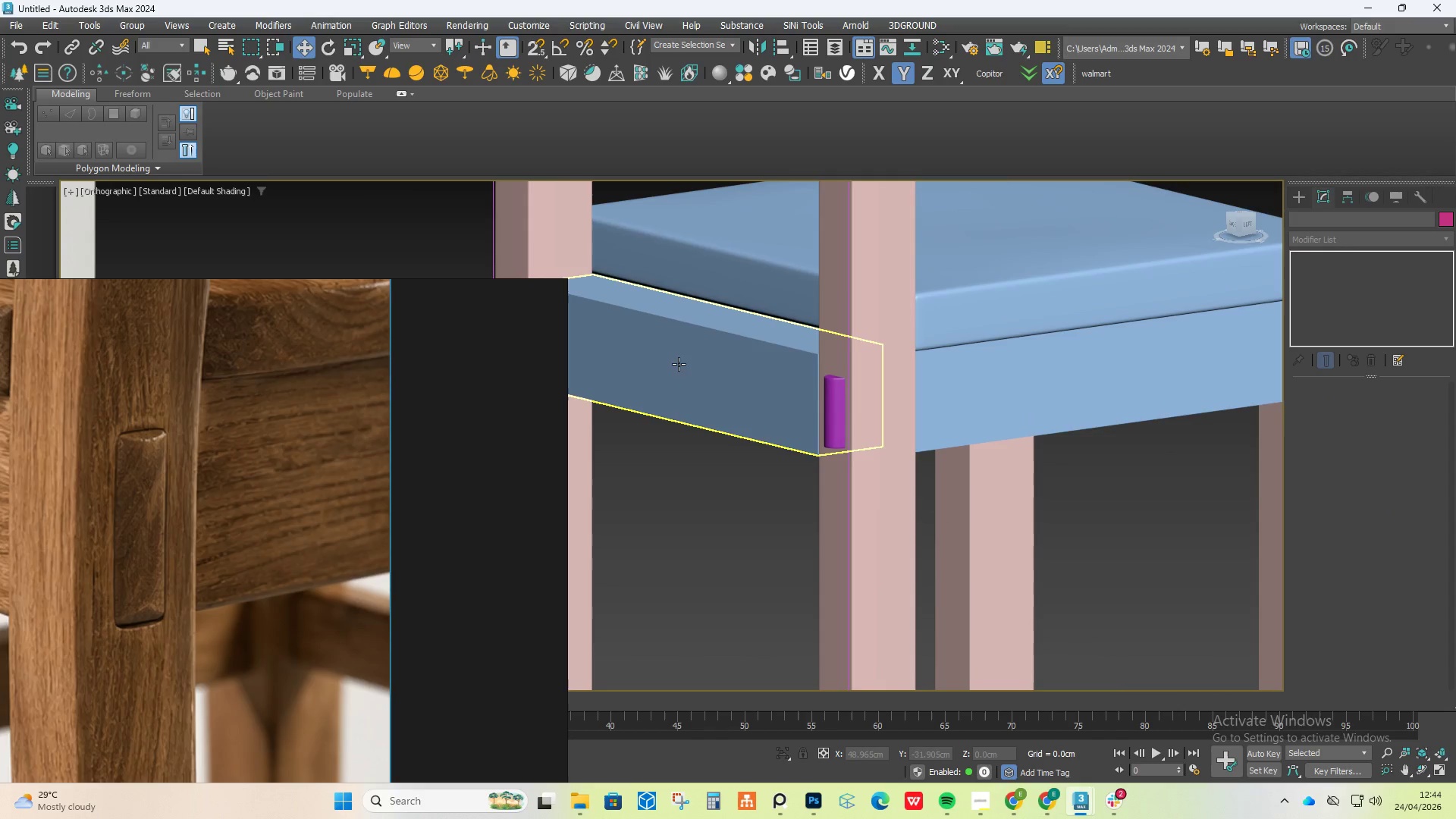 
scroll: coordinate [726, 394], scroll_direction: down, amount: 3.0
 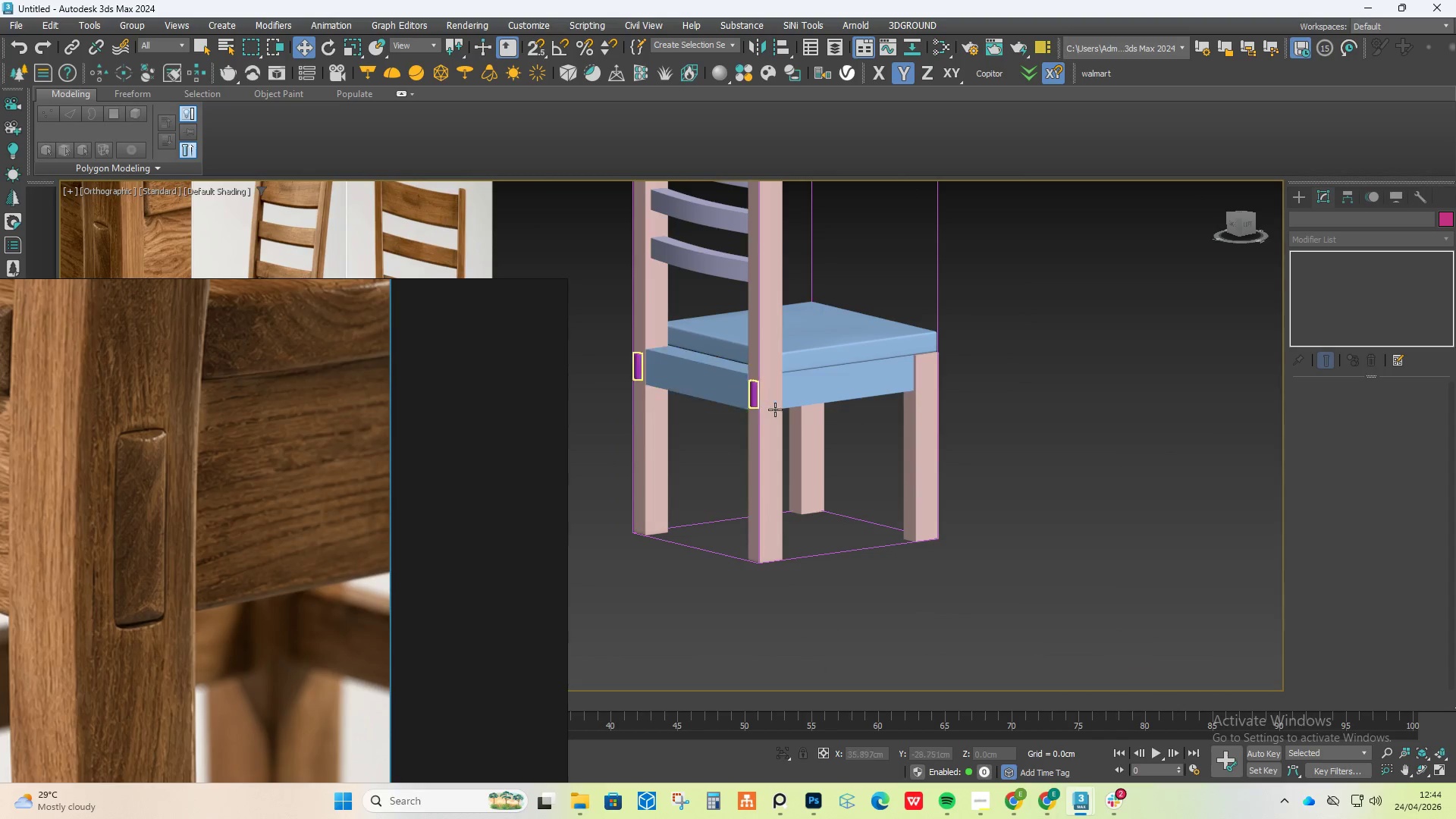 
hold_key(key=AltLeft, duration=0.62)
scroll: coordinate [792, 445], scroll_direction: down, amount: 2.0
 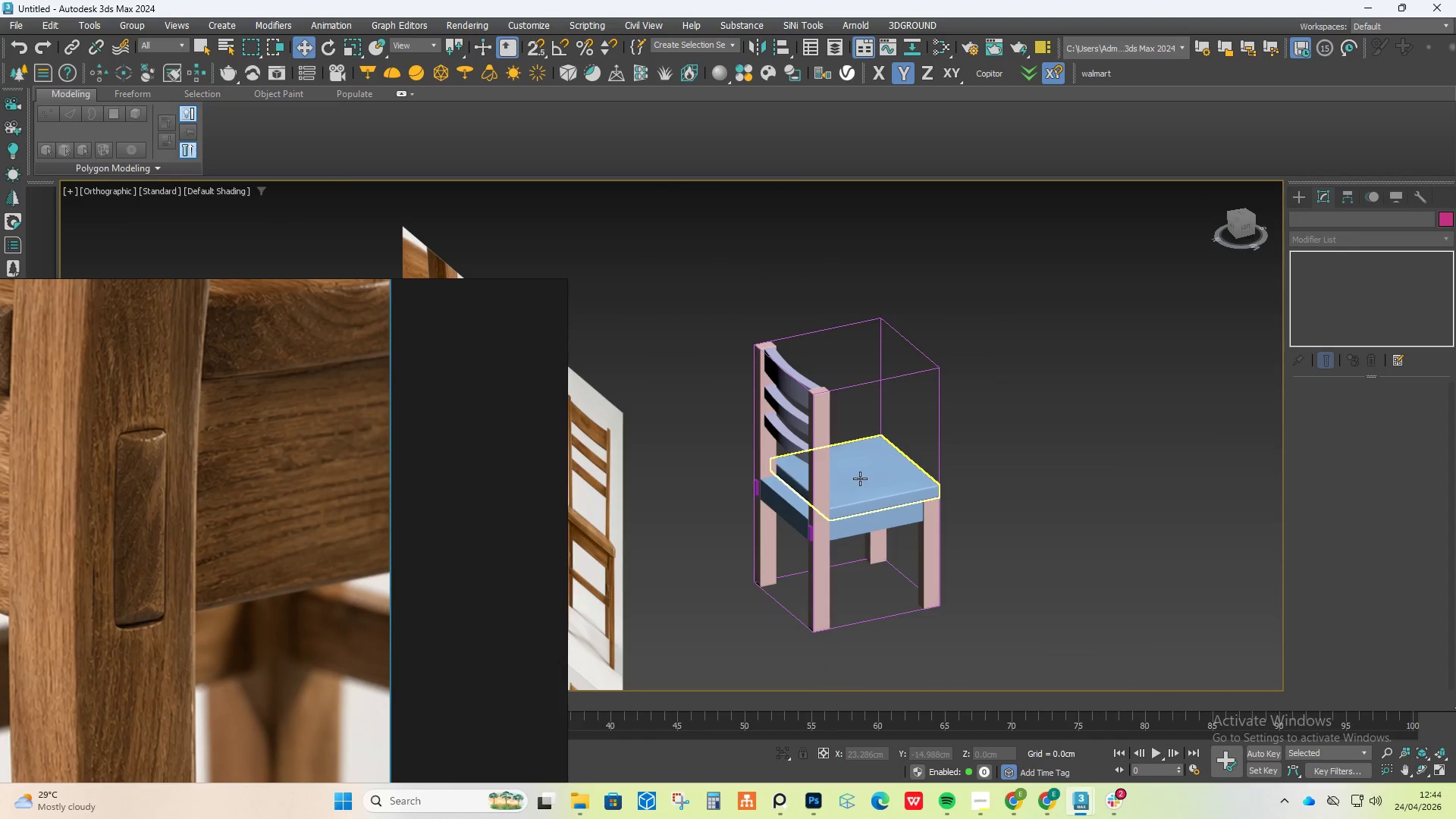 
left_click([860, 479])
 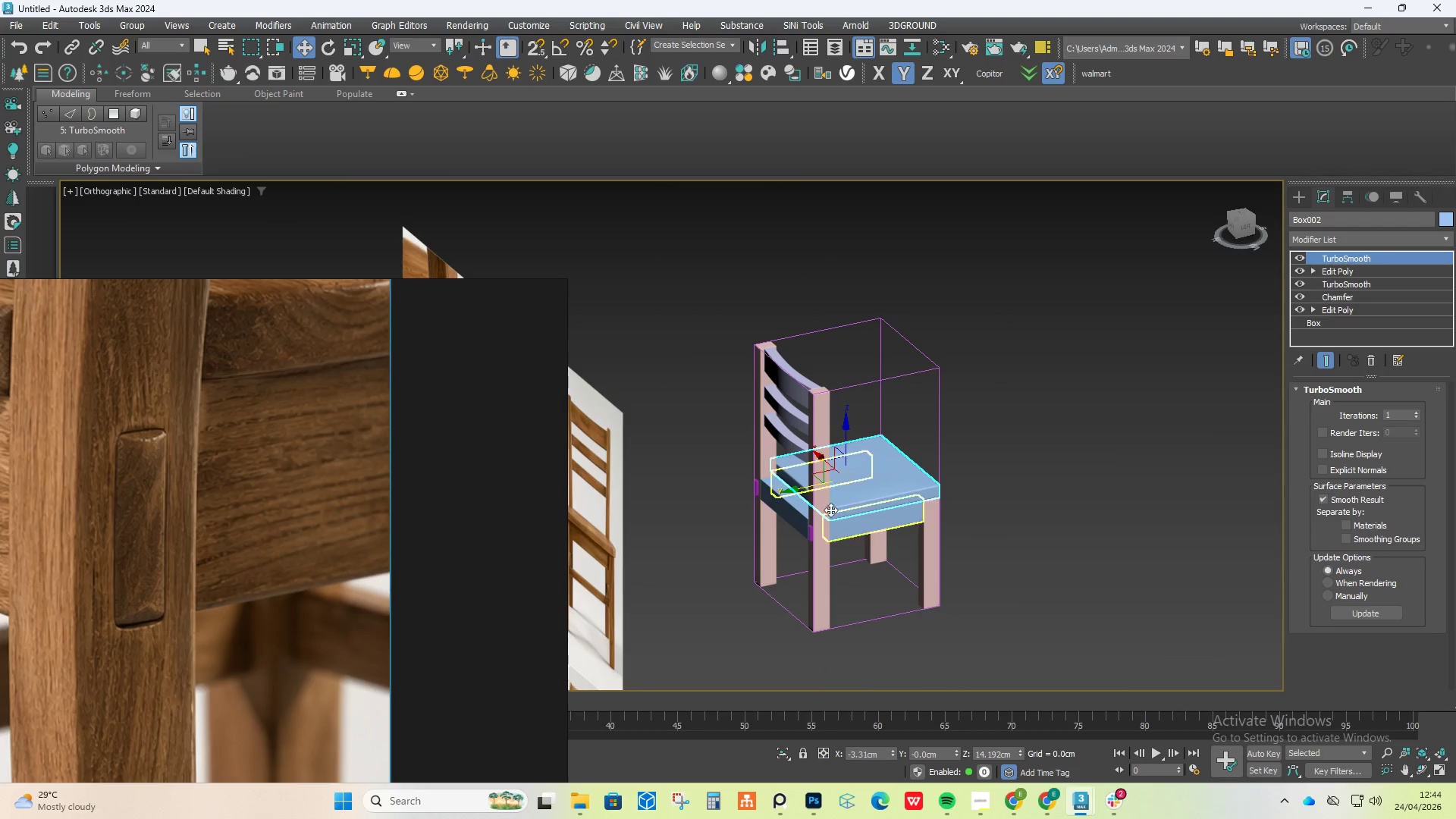 
left_click([799, 467])
 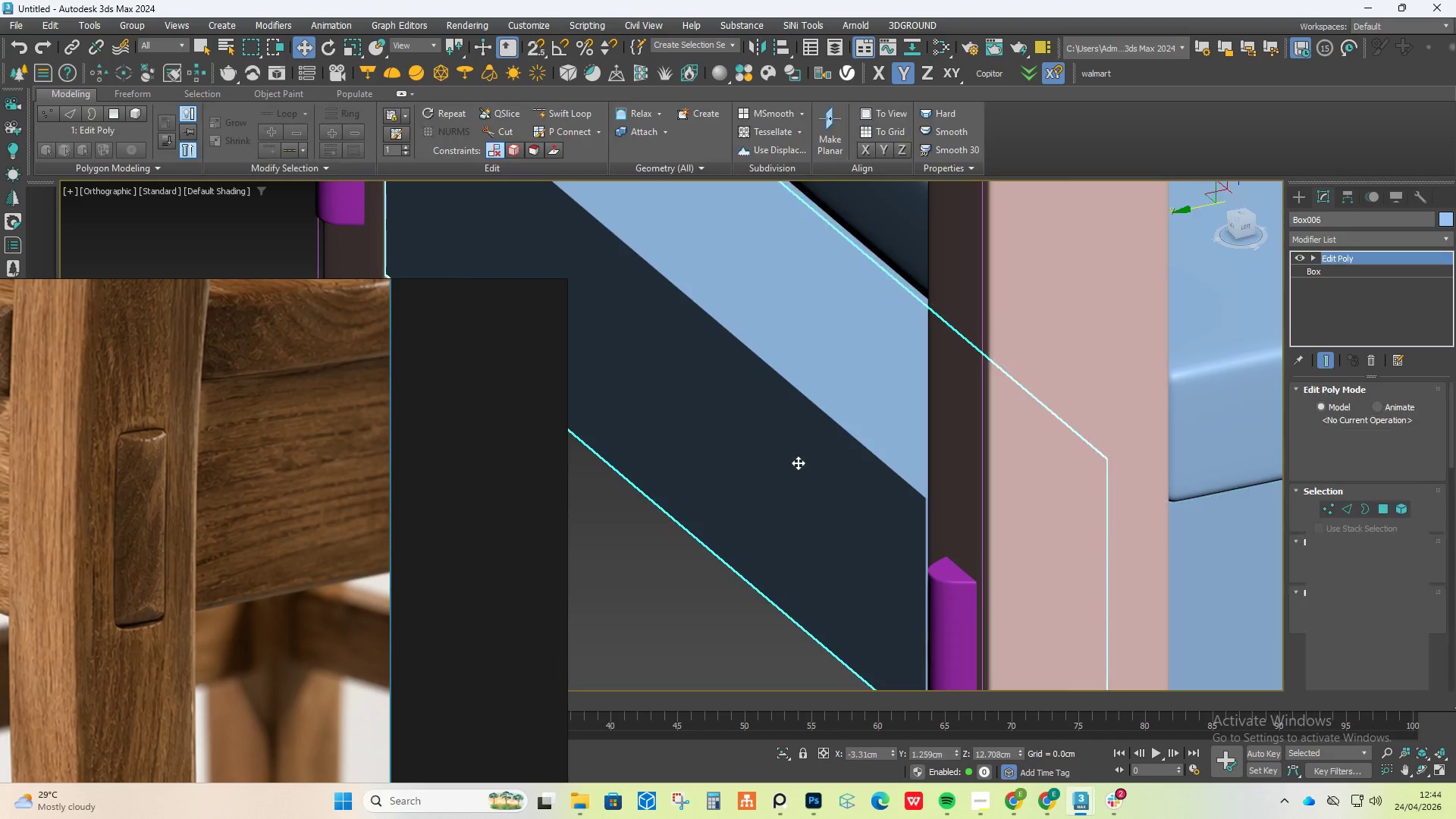 
scroll: coordinate [799, 467], scroll_direction: up, amount: 7.0
 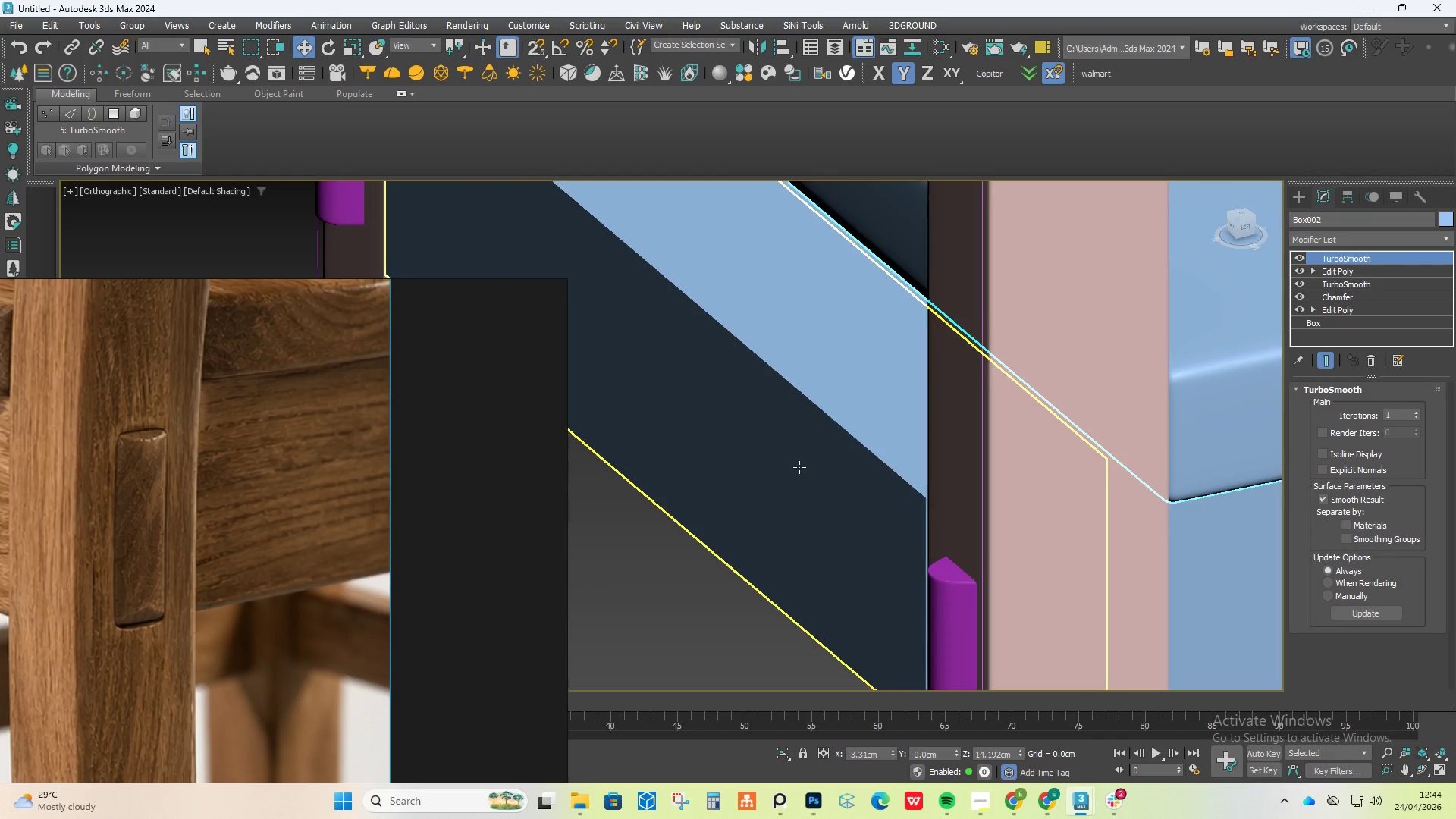 
hold_key(key=AltLeft, duration=1.05)
 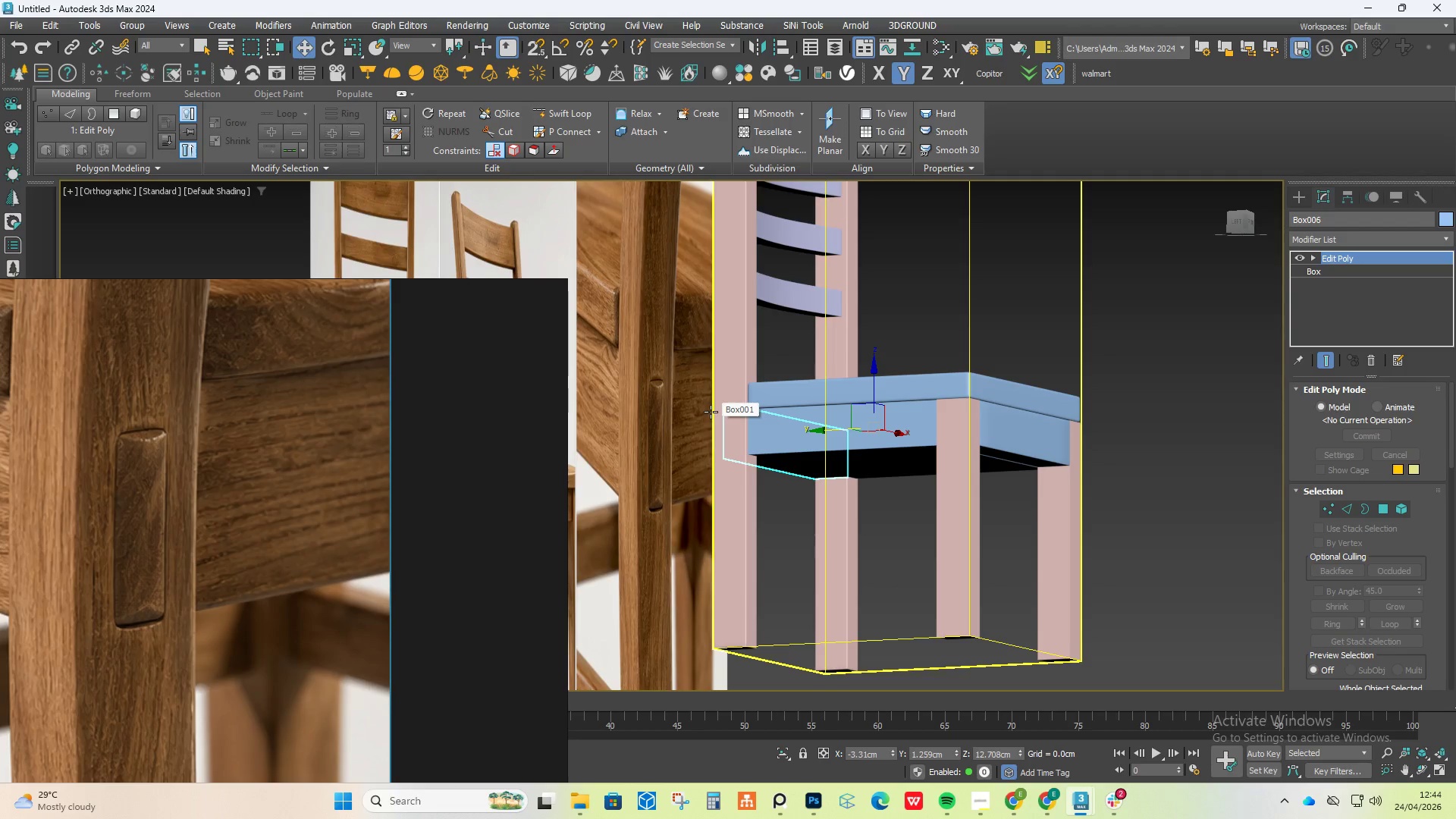 
scroll: coordinate [793, 461], scroll_direction: down, amount: 5.0
 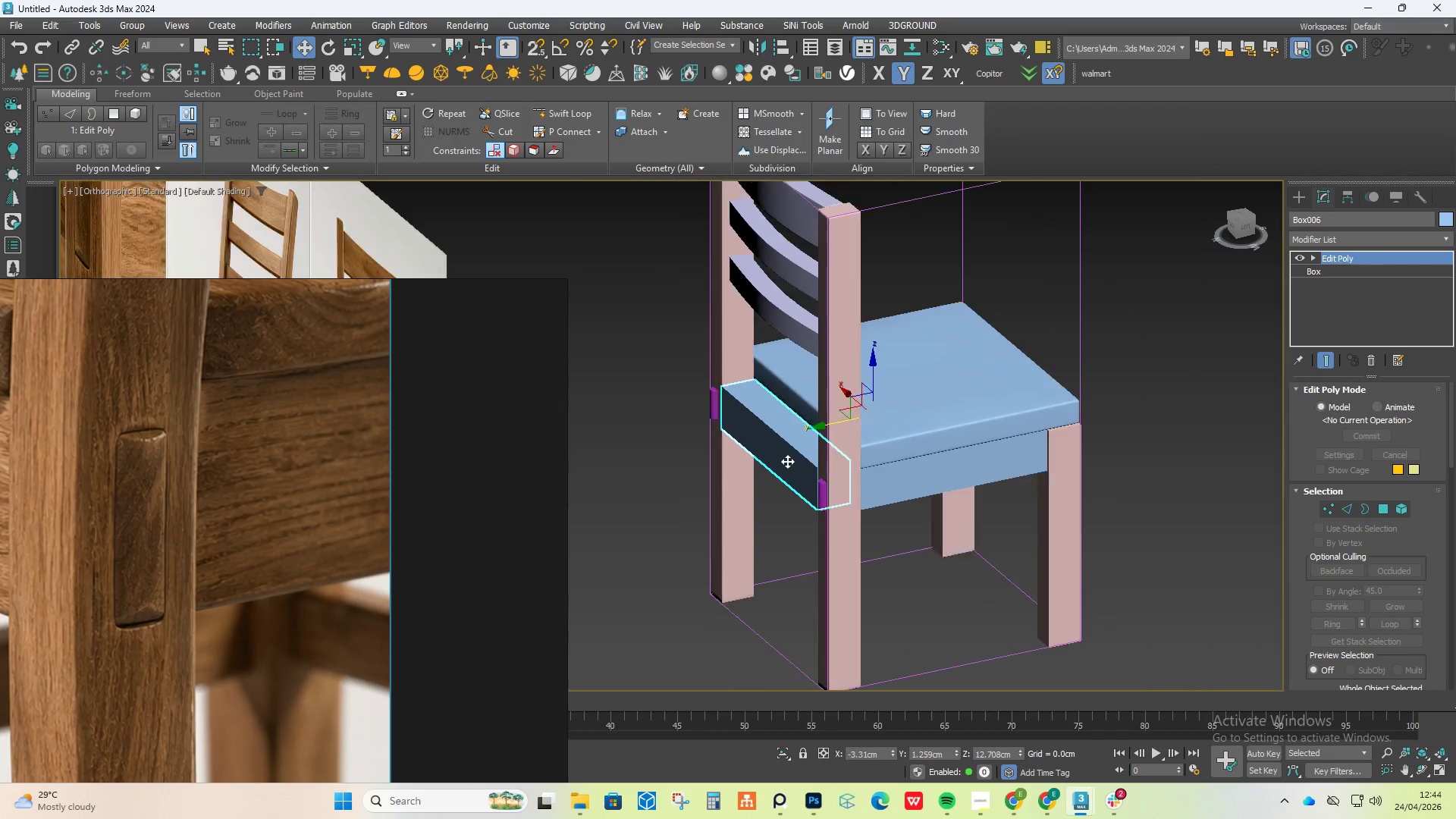 
hold_key(key=AltLeft, duration=0.64)
 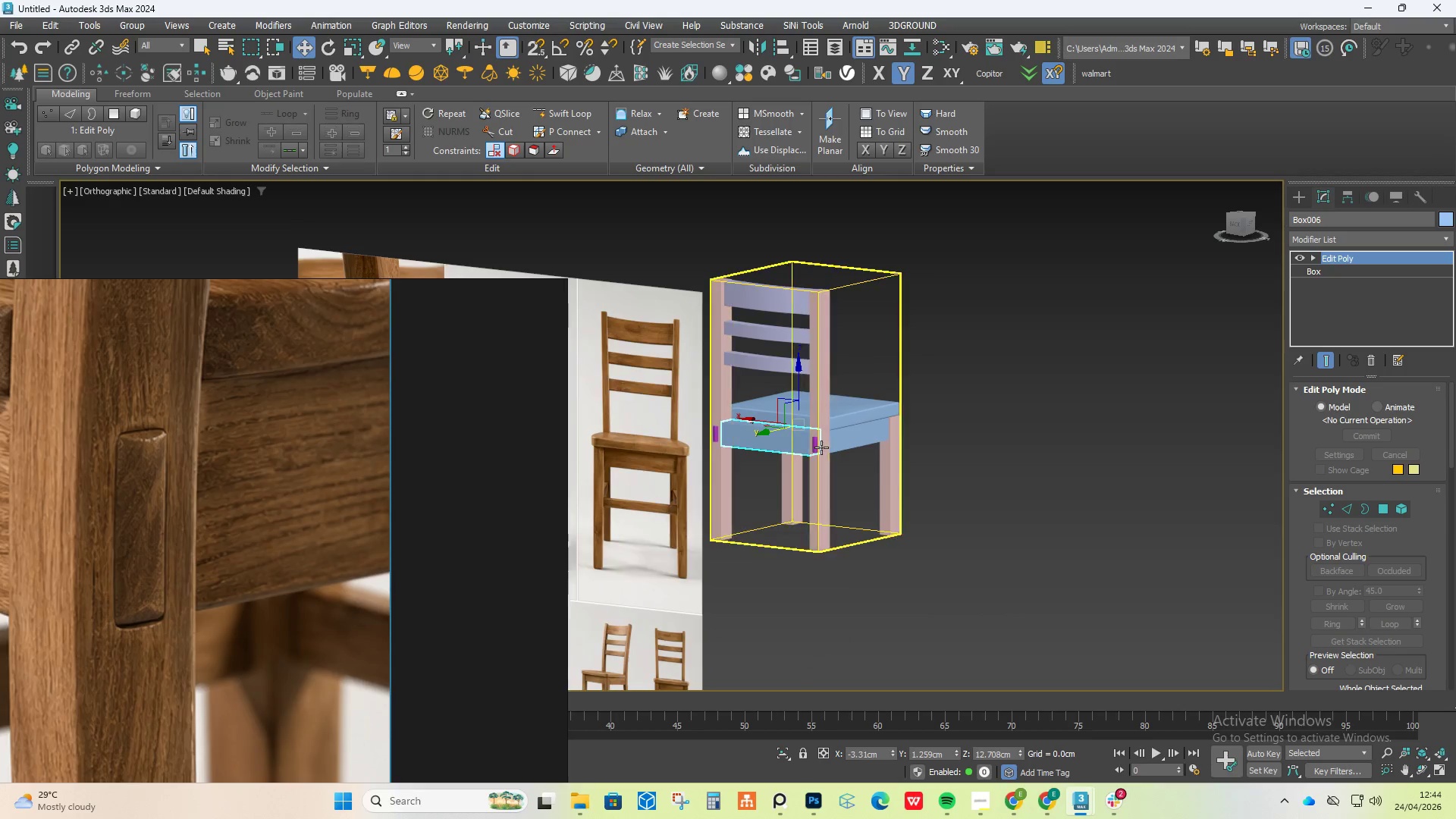 
scroll: coordinate [755, 430], scroll_direction: down, amount: 2.0
 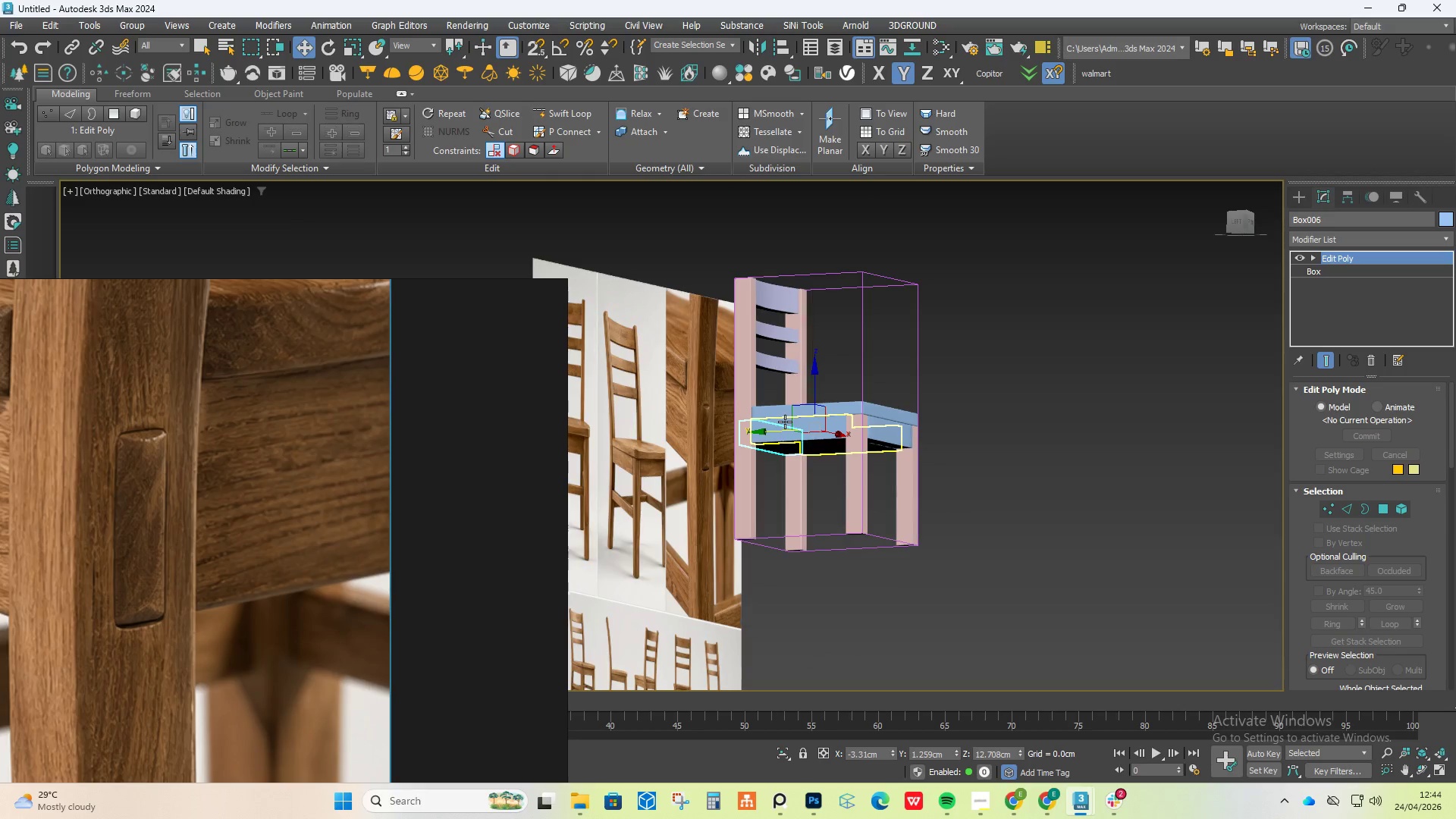 
scroll: coordinate [821, 447], scroll_direction: up, amount: 4.0
 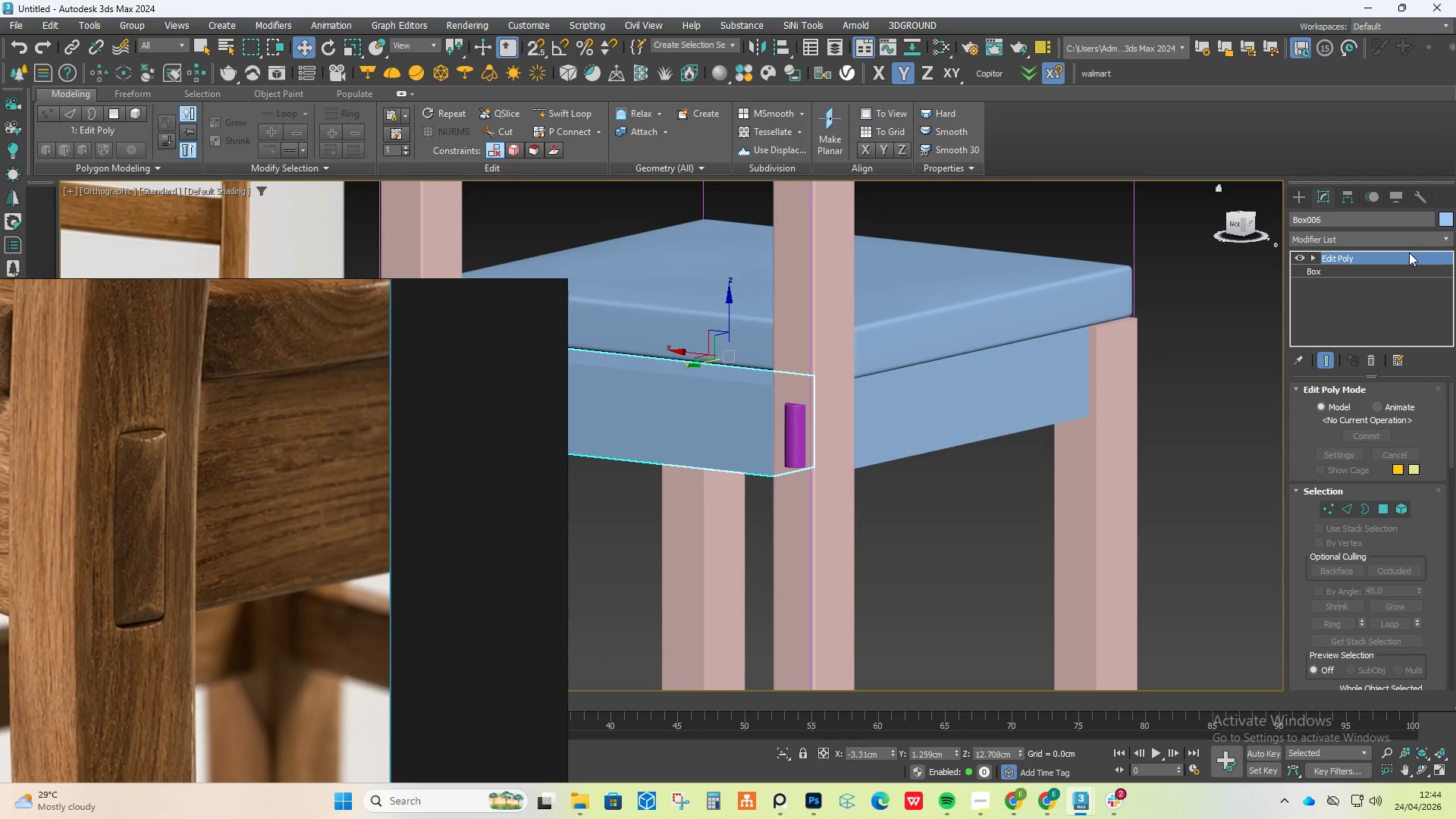 
left_click([1405, 238])
 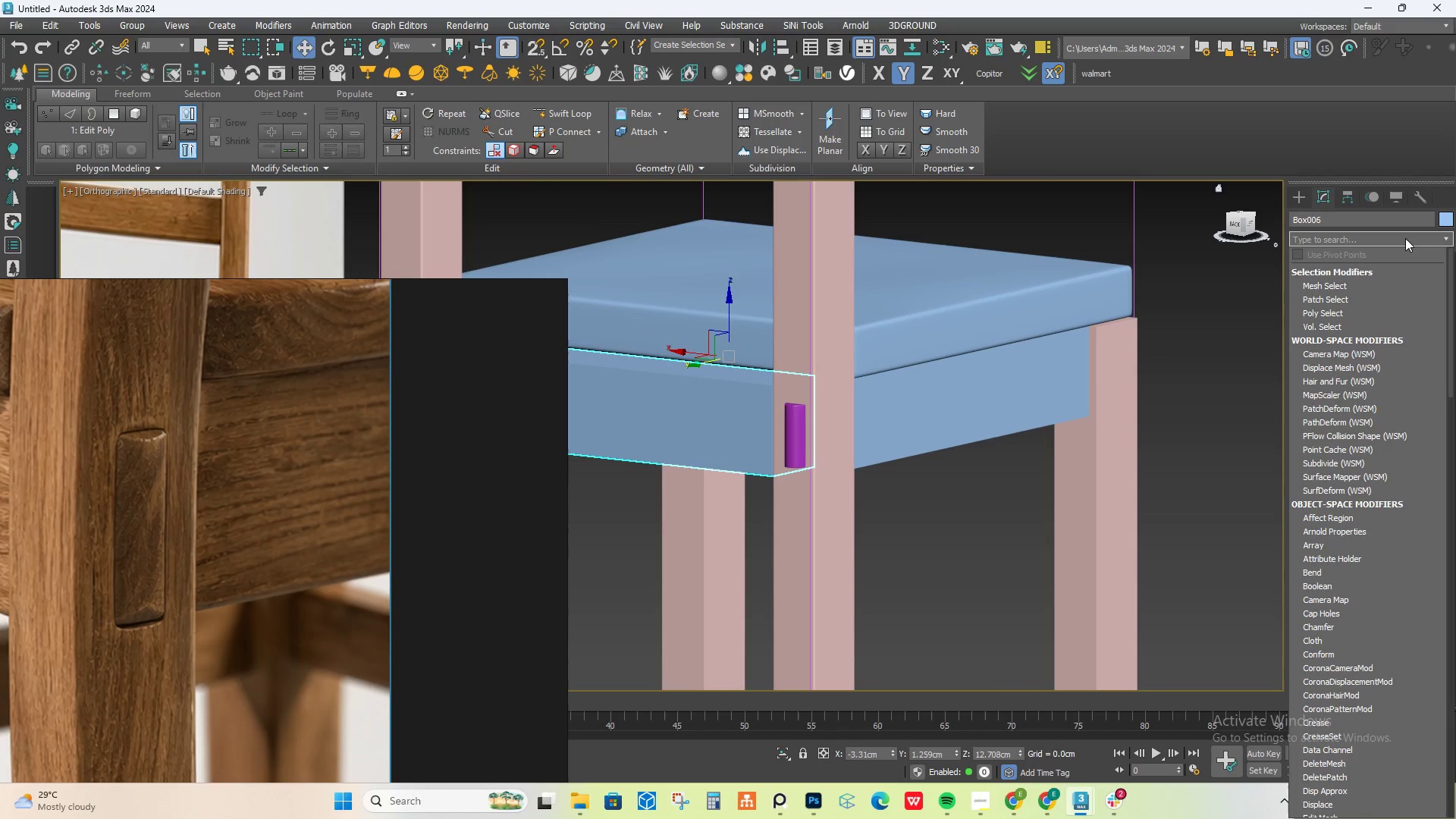 
type(ch)
 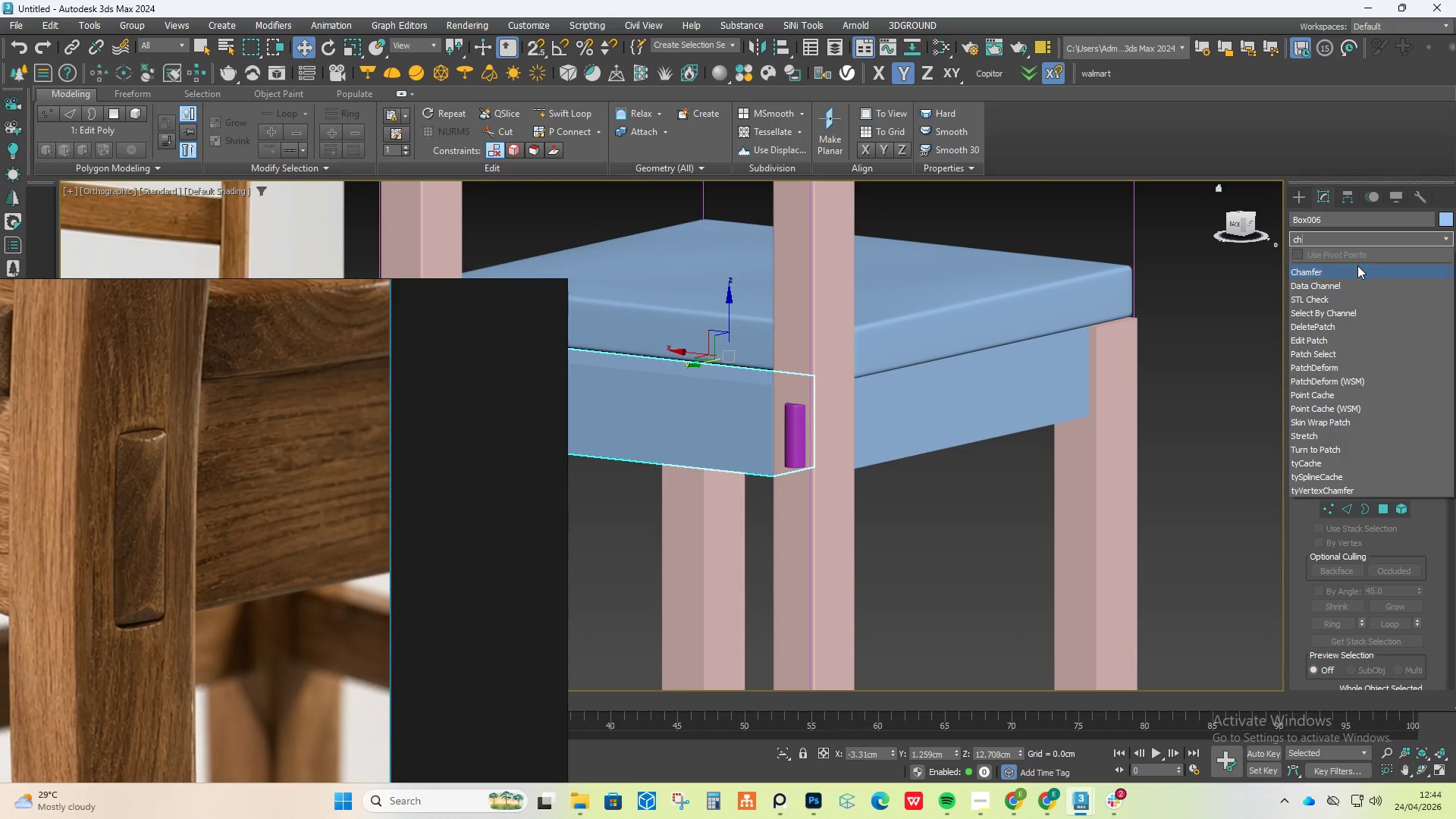 
left_click([1357, 265])
 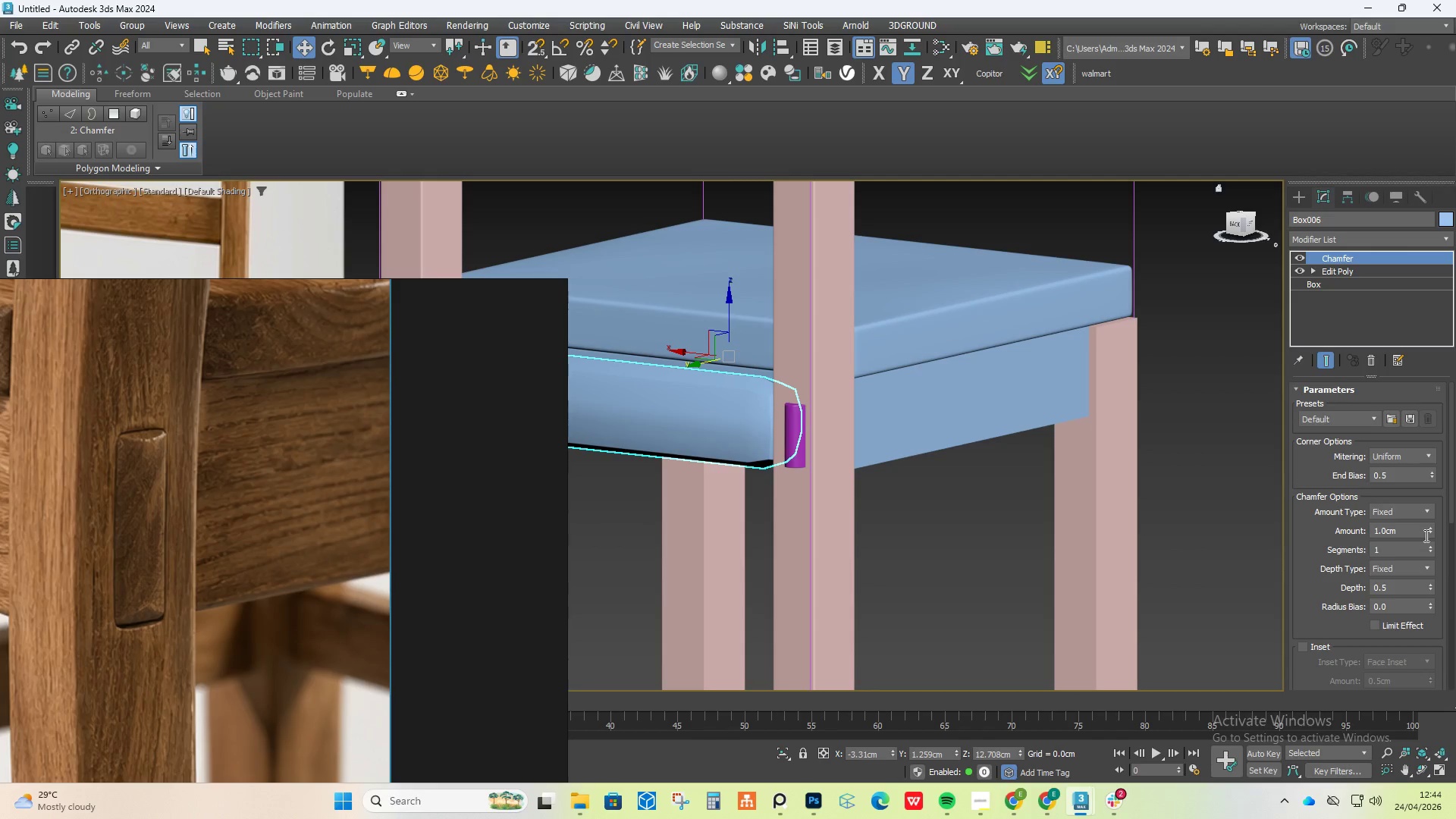 
left_click_drag(start_coordinate=[1430, 533], to_coordinate=[1437, 586])
 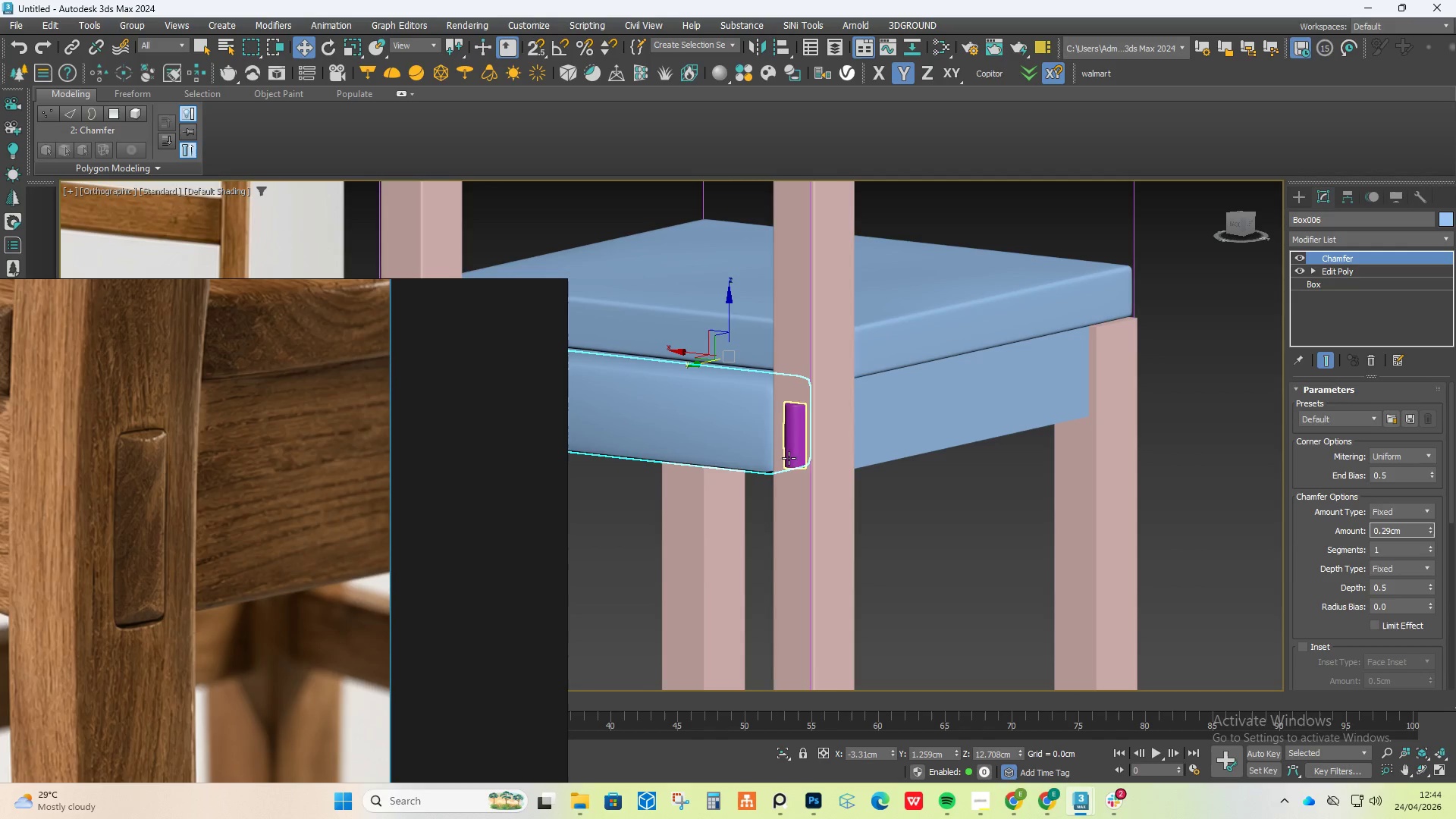 
key(F4)
 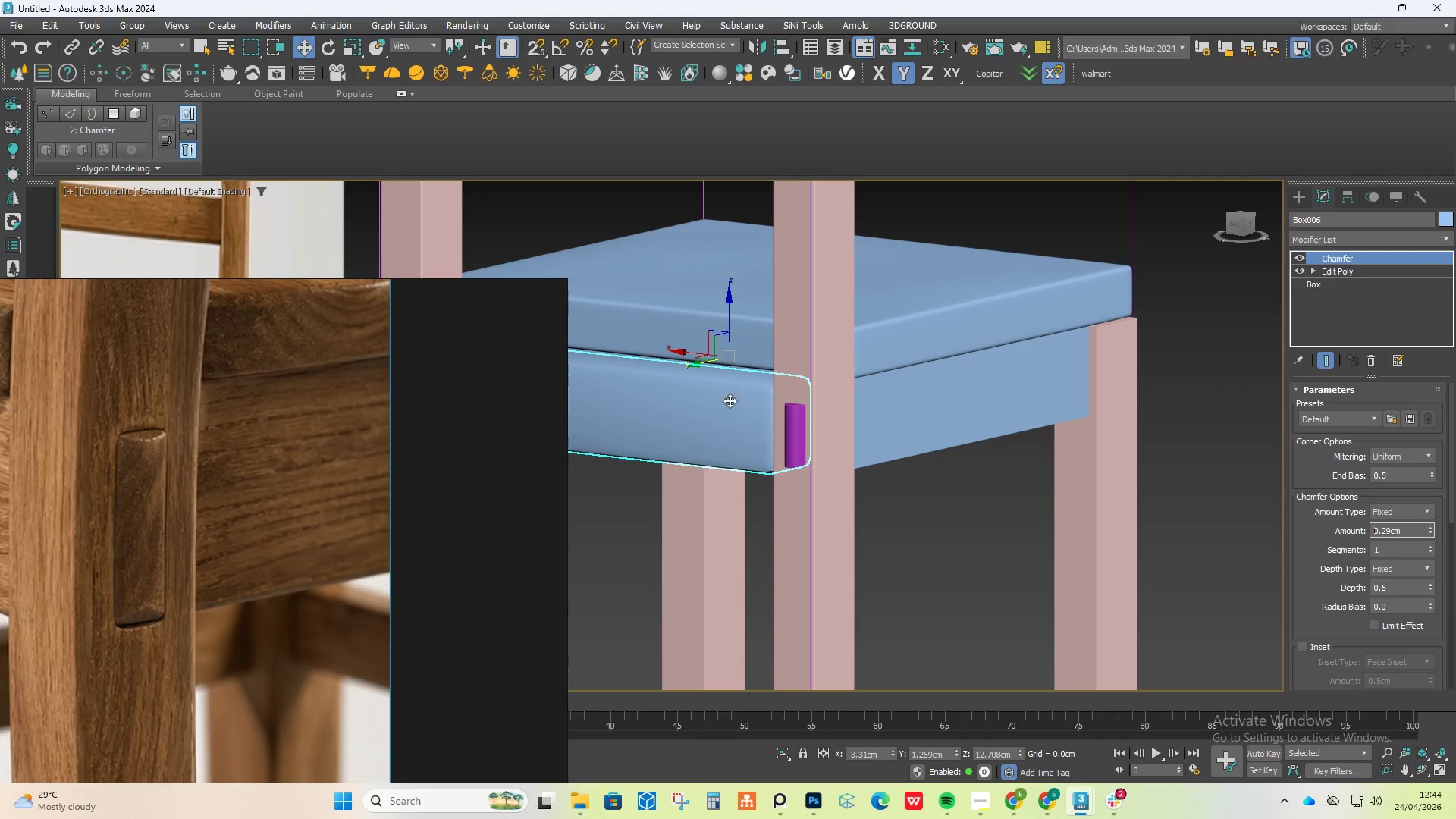 
key(F4)
 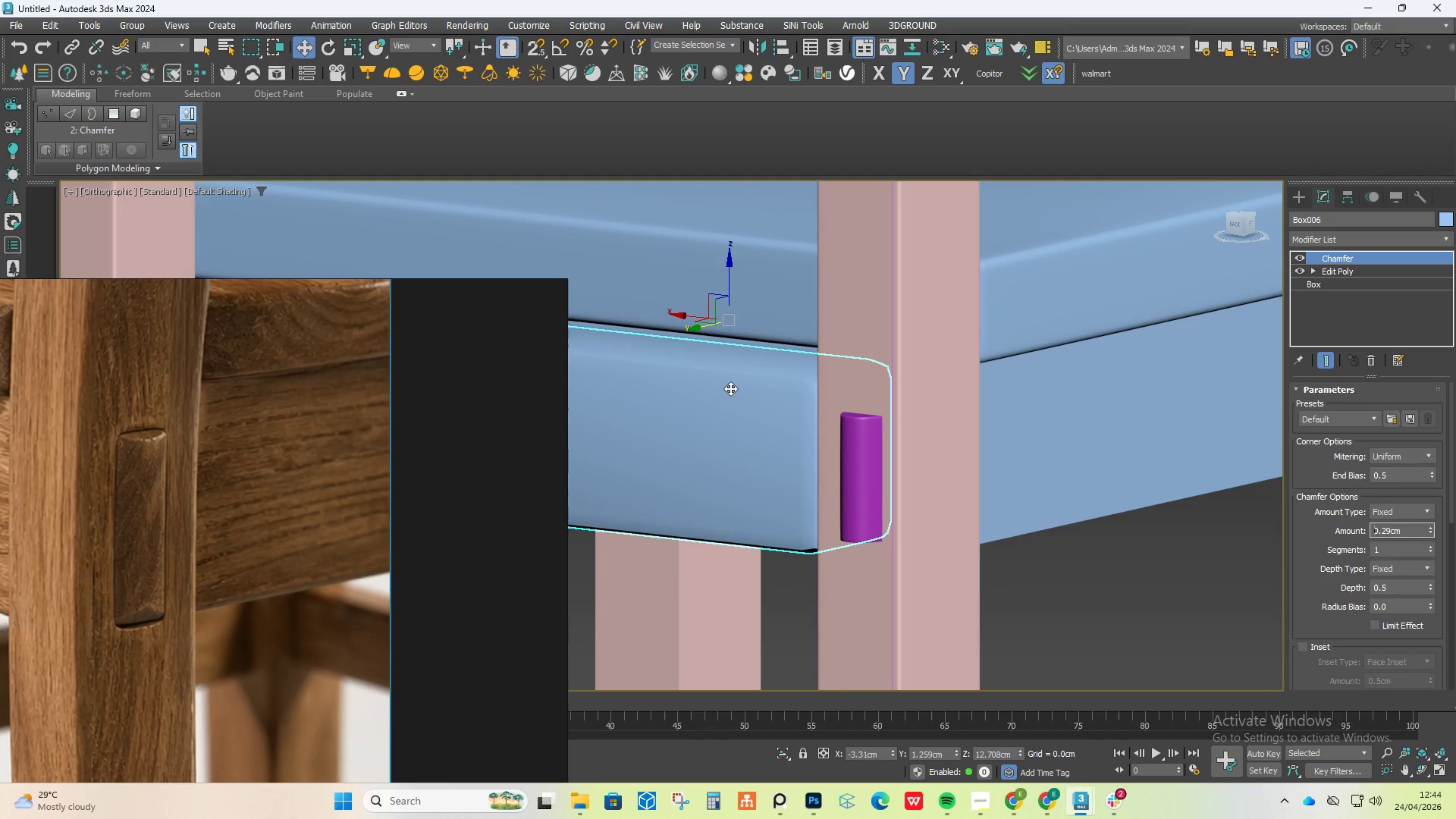 
scroll: coordinate [730, 389], scroll_direction: up, amount: 2.0
 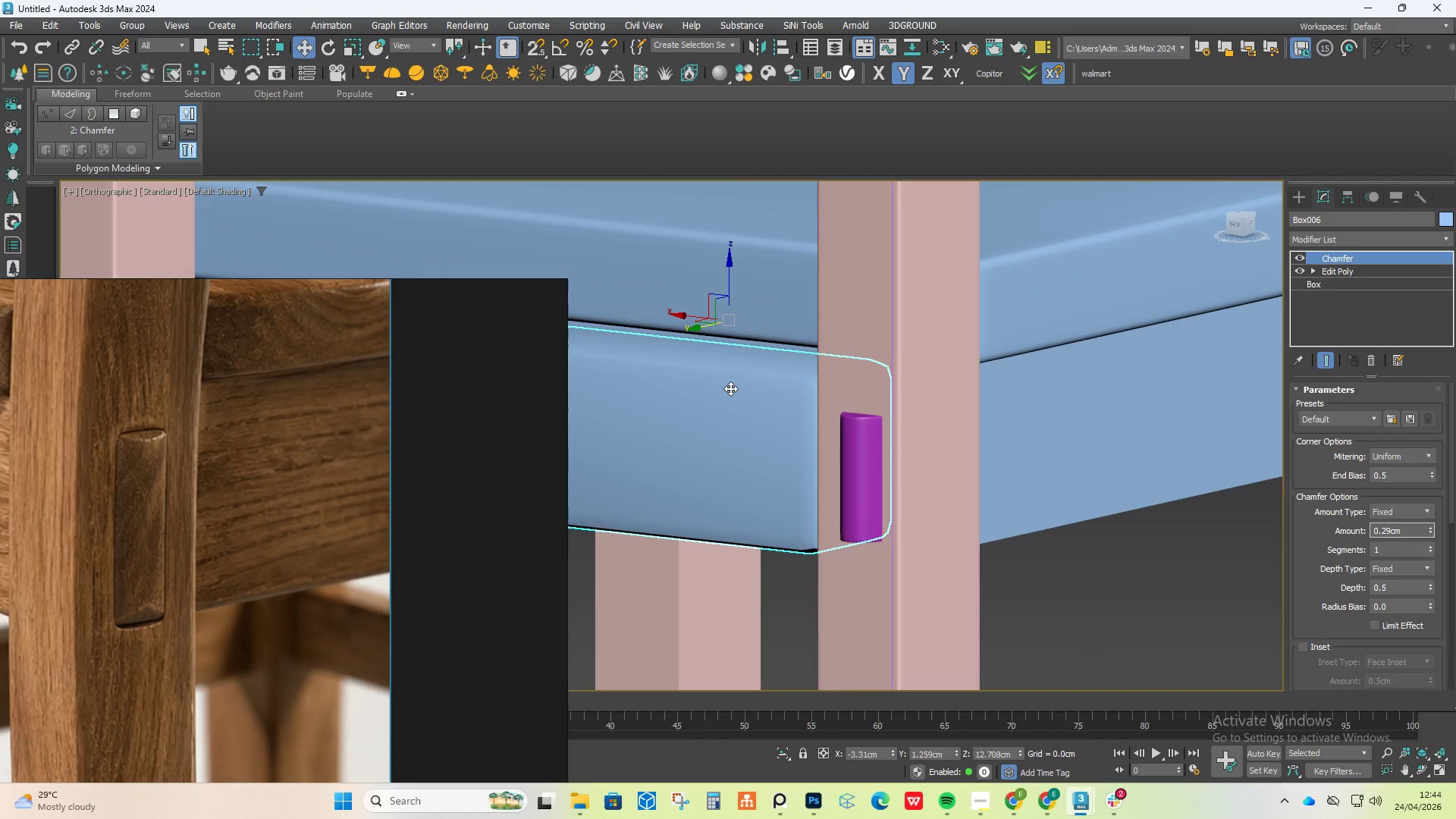 
left_click([730, 388])
 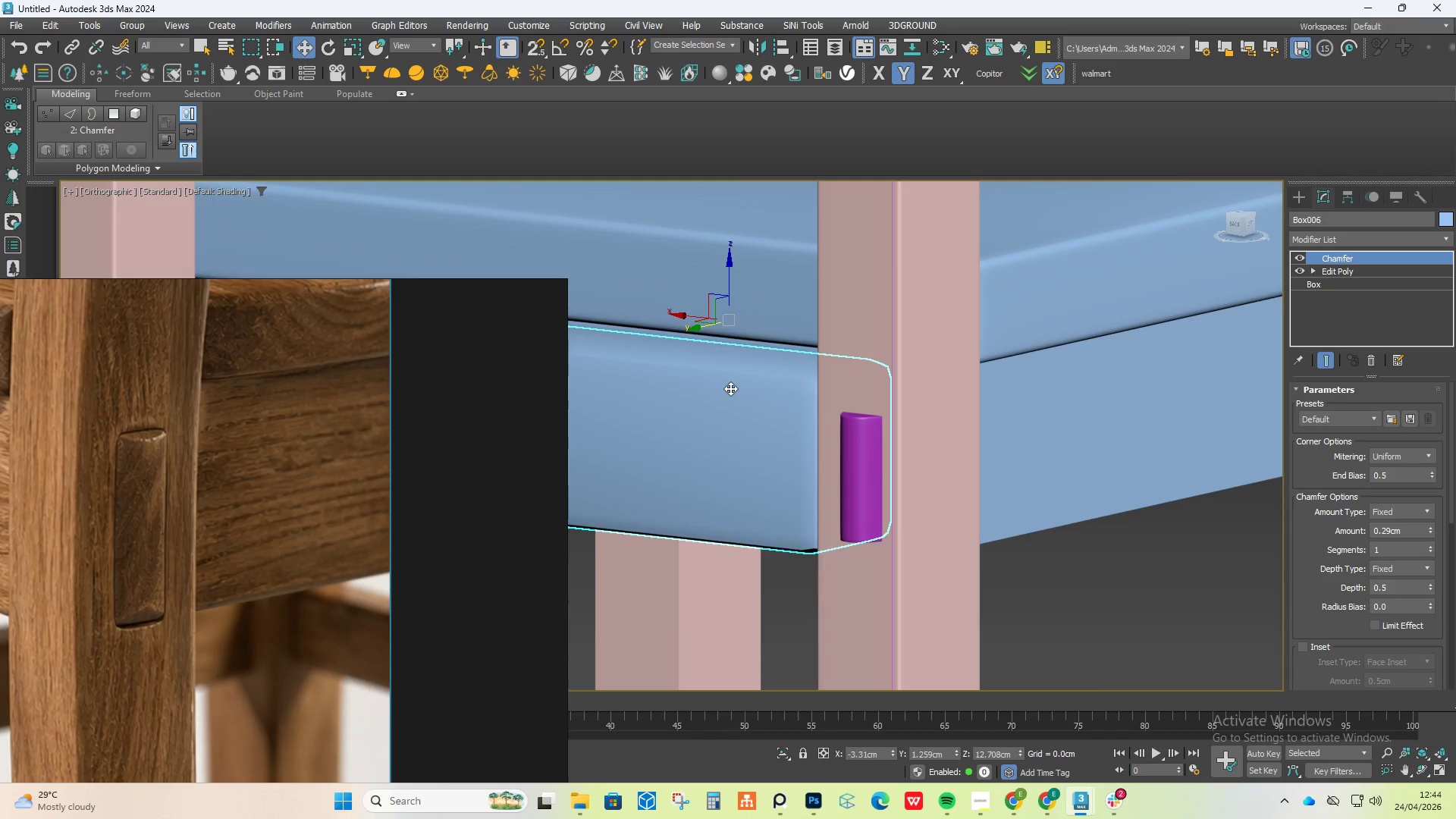 
key(F4)
 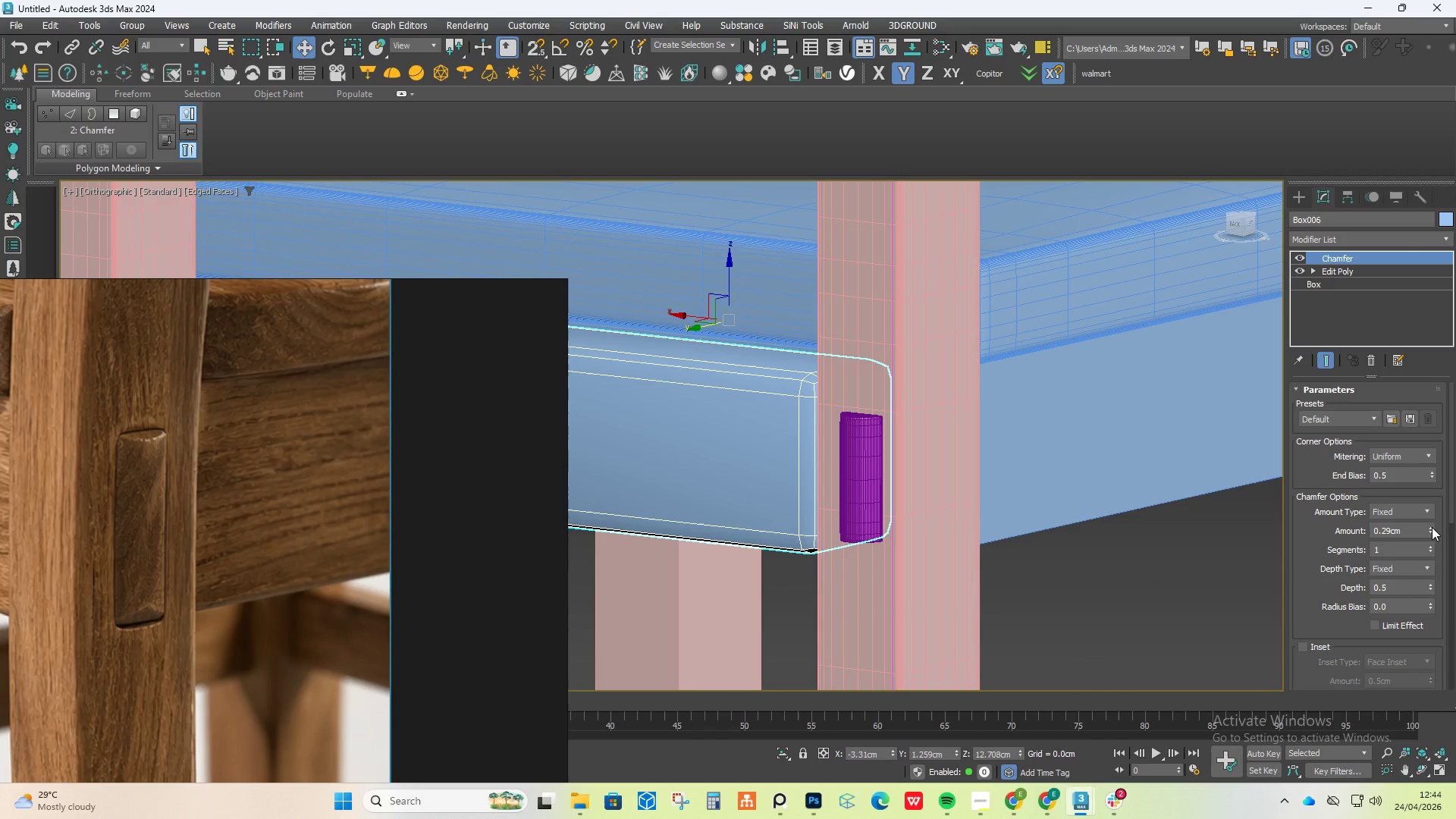 
left_click_drag(start_coordinate=[1431, 533], to_coordinate=[1434, 551])
 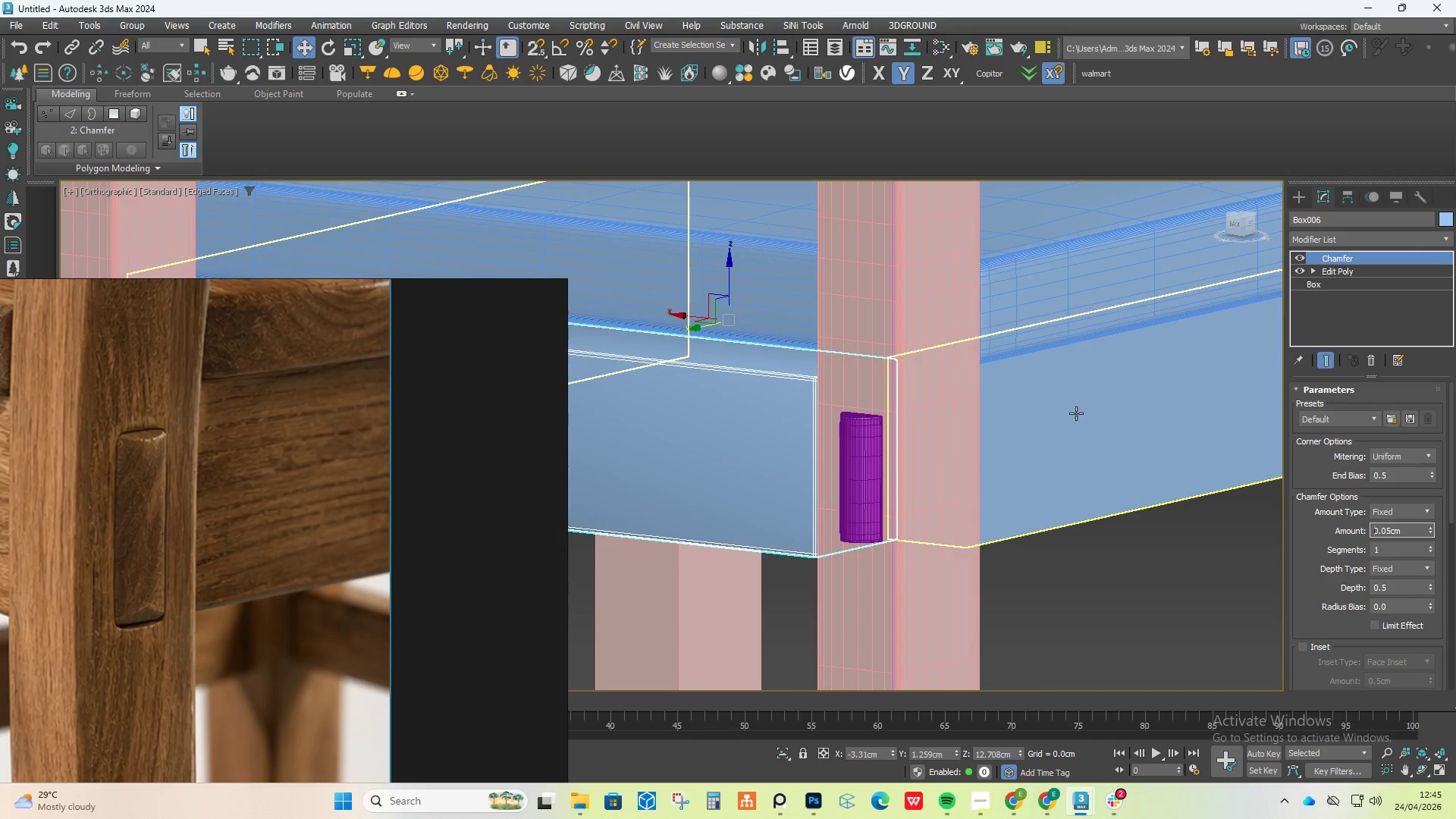 
scroll: coordinate [1076, 413], scroll_direction: down, amount: 3.0
 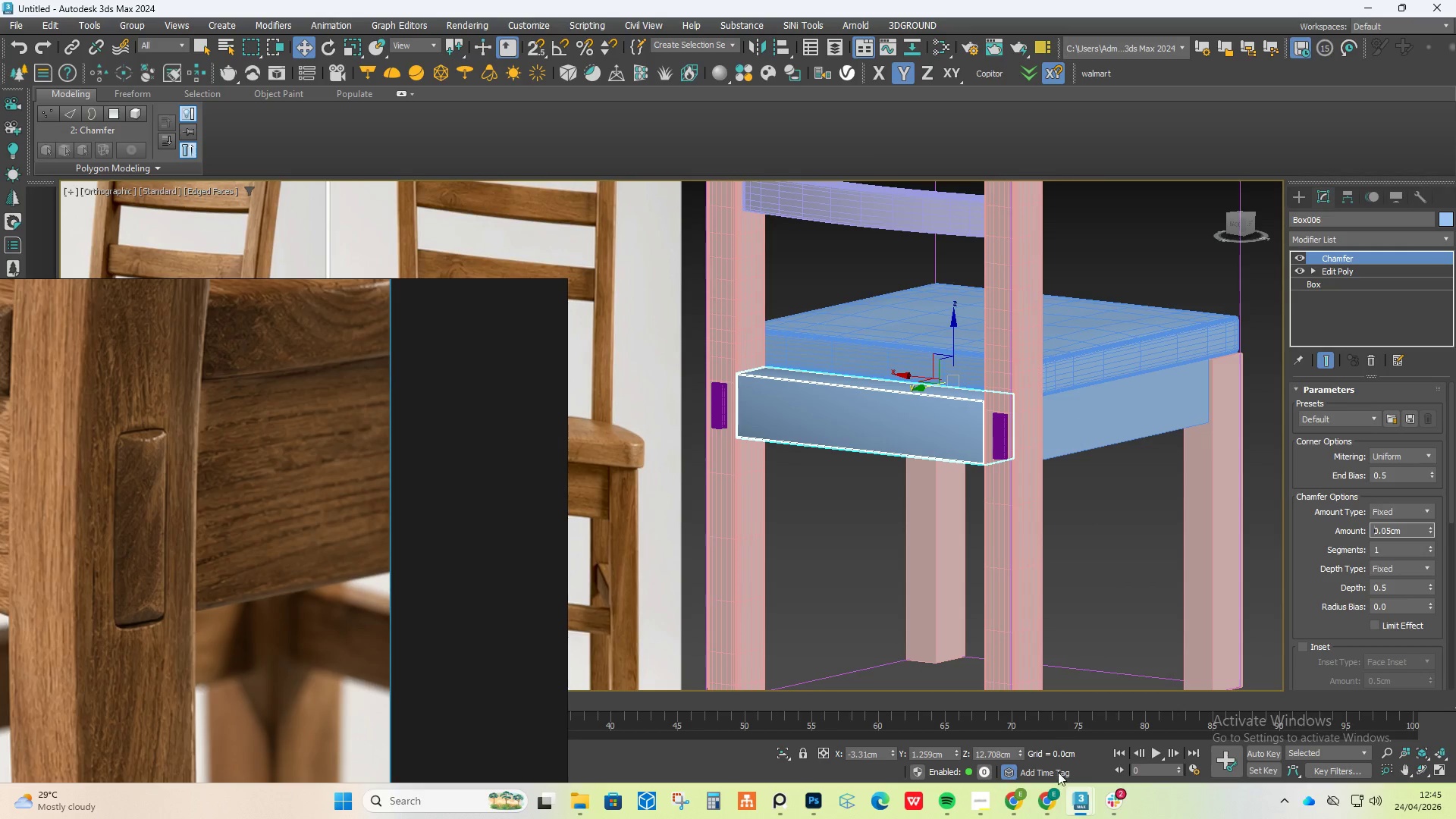 
mouse_move([1054, 761])
 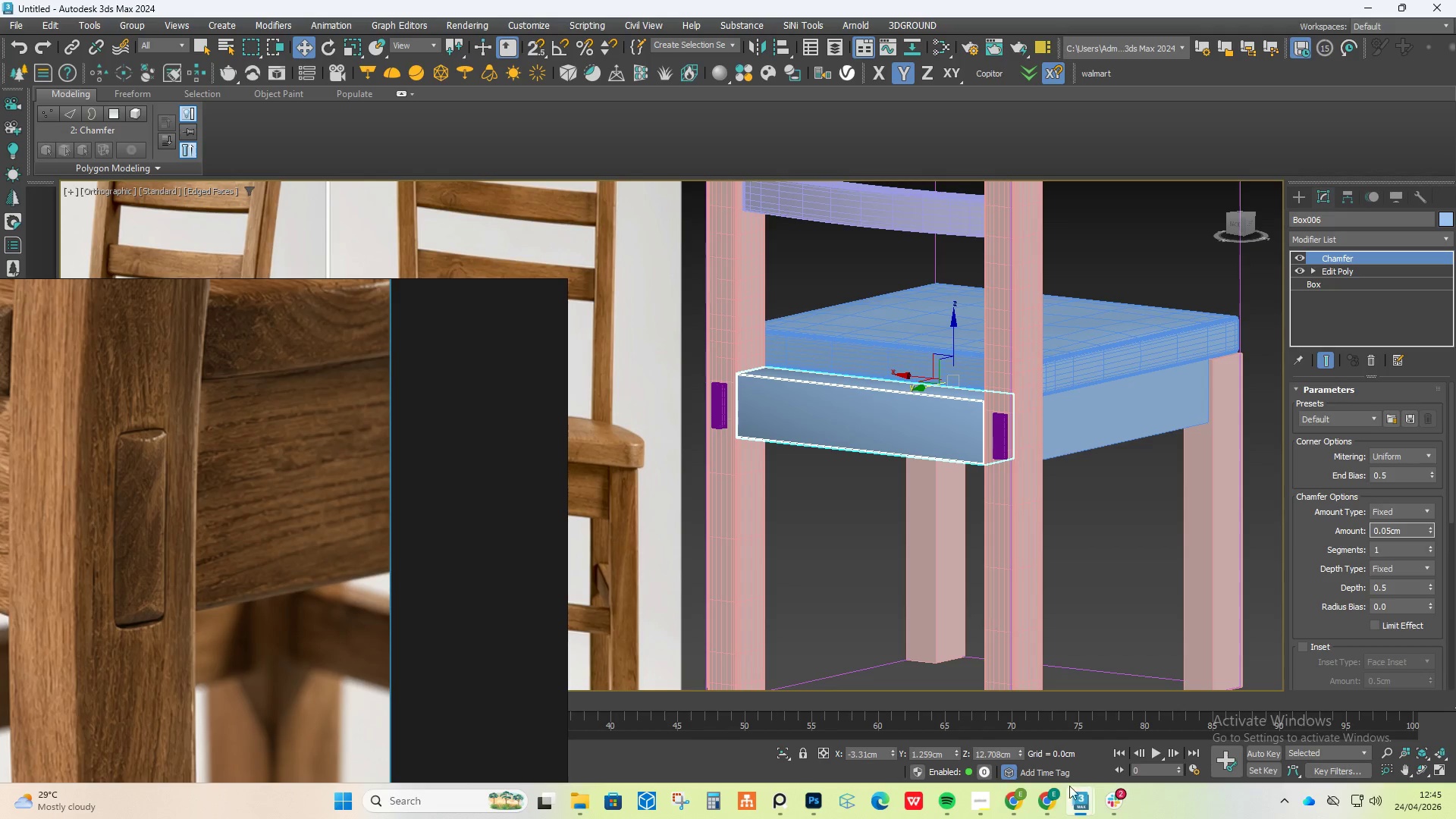 
left_click([983, 800])